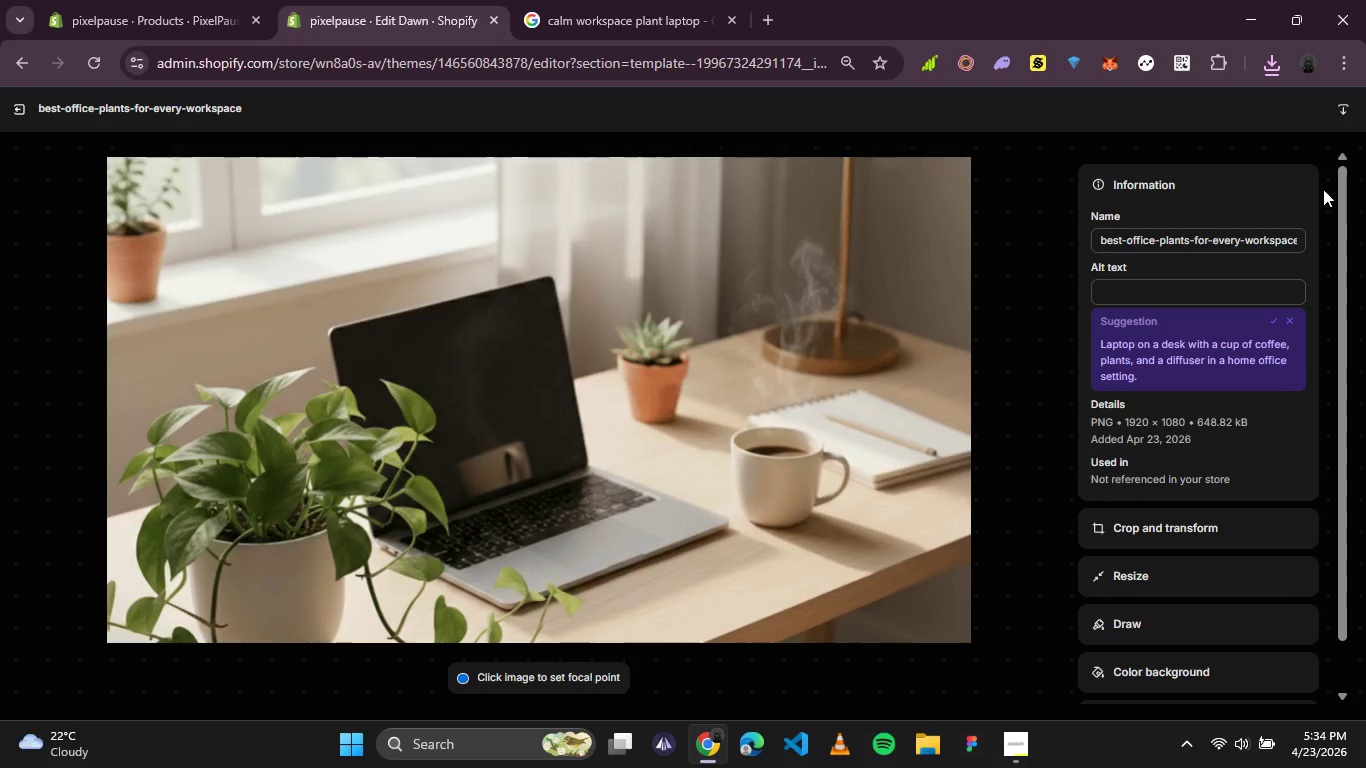 
wait(5.98)
 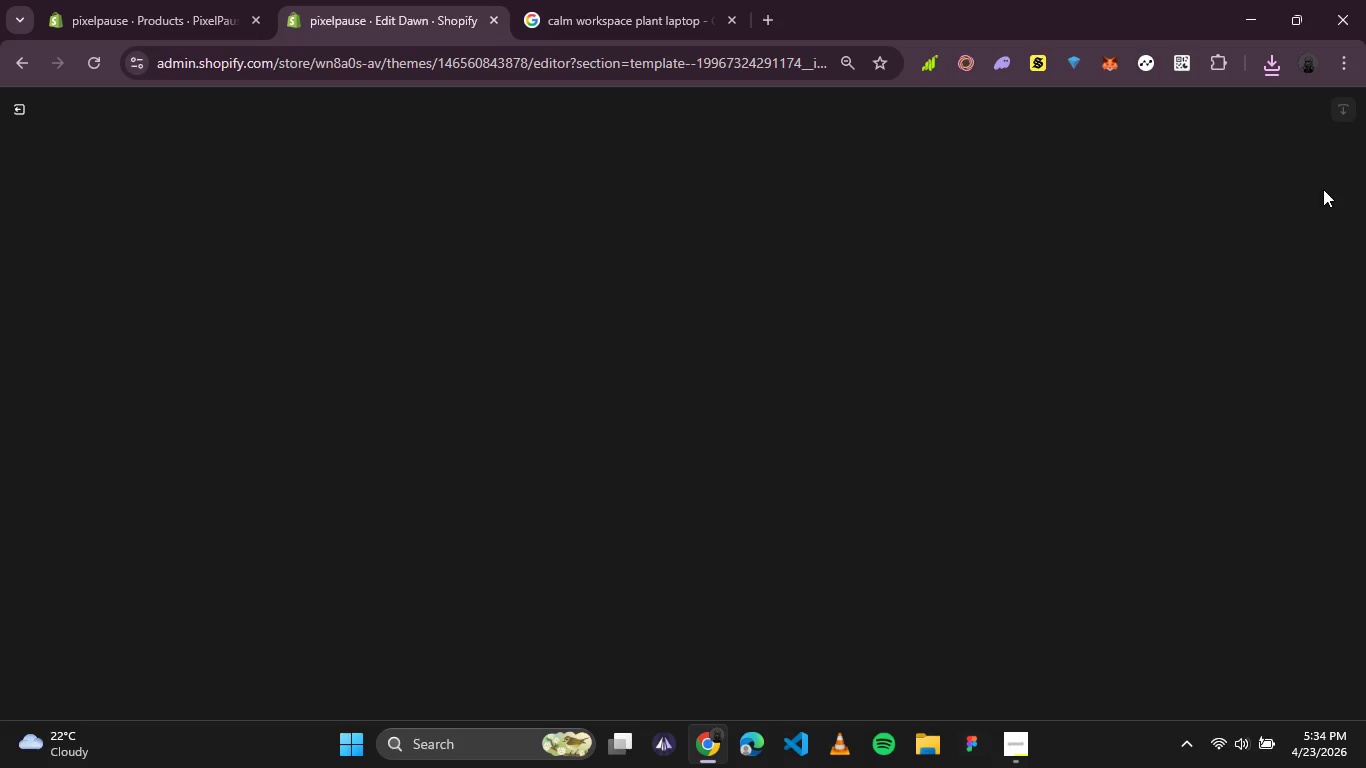 
left_click([1133, 291])
 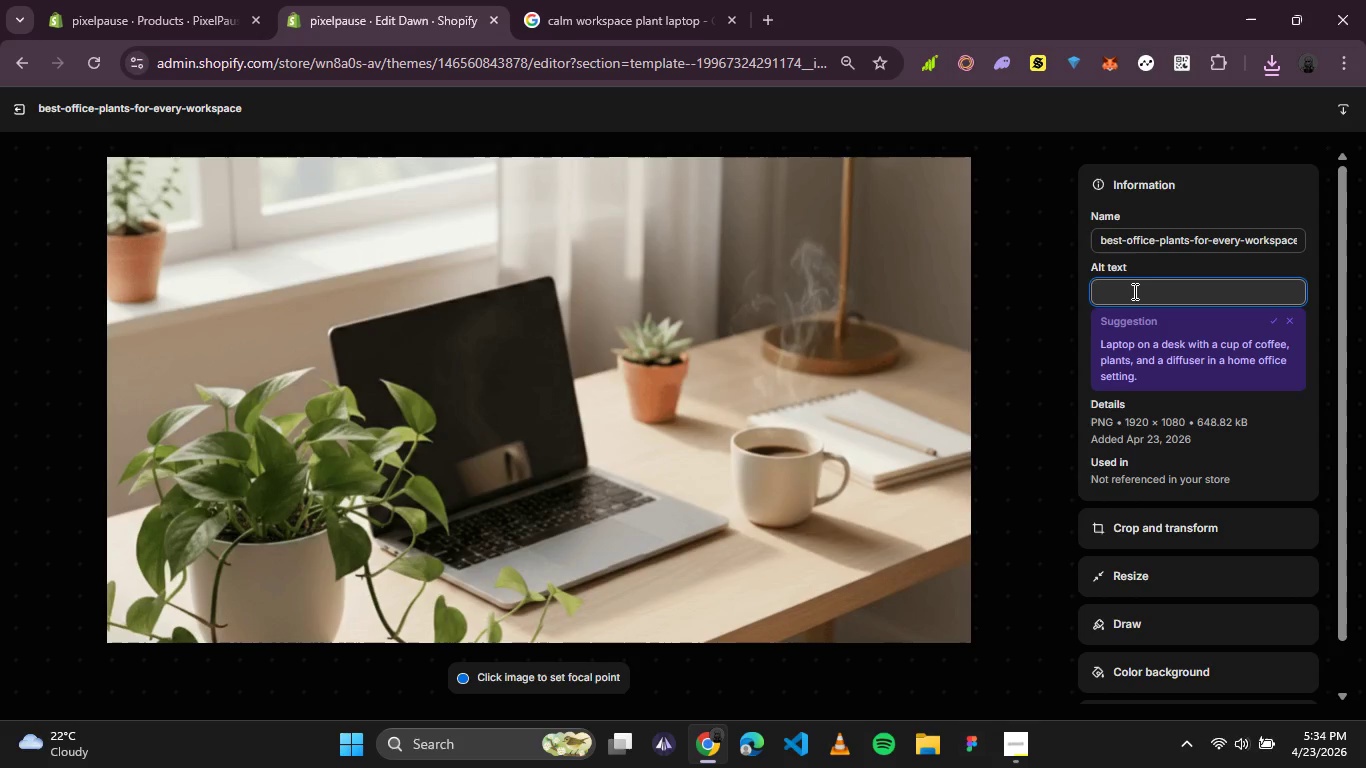 
type(calm workspace with laptop and plants for)
 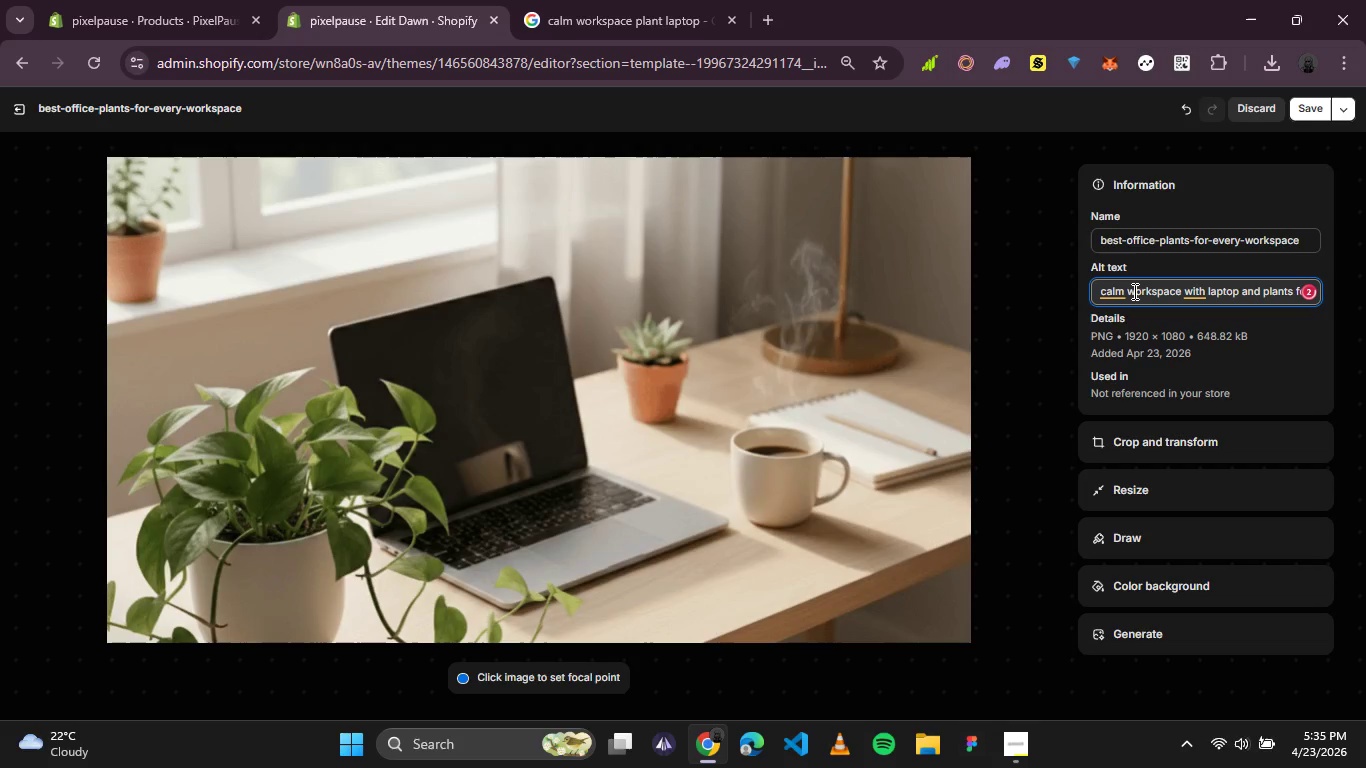 
wait(8.17)
 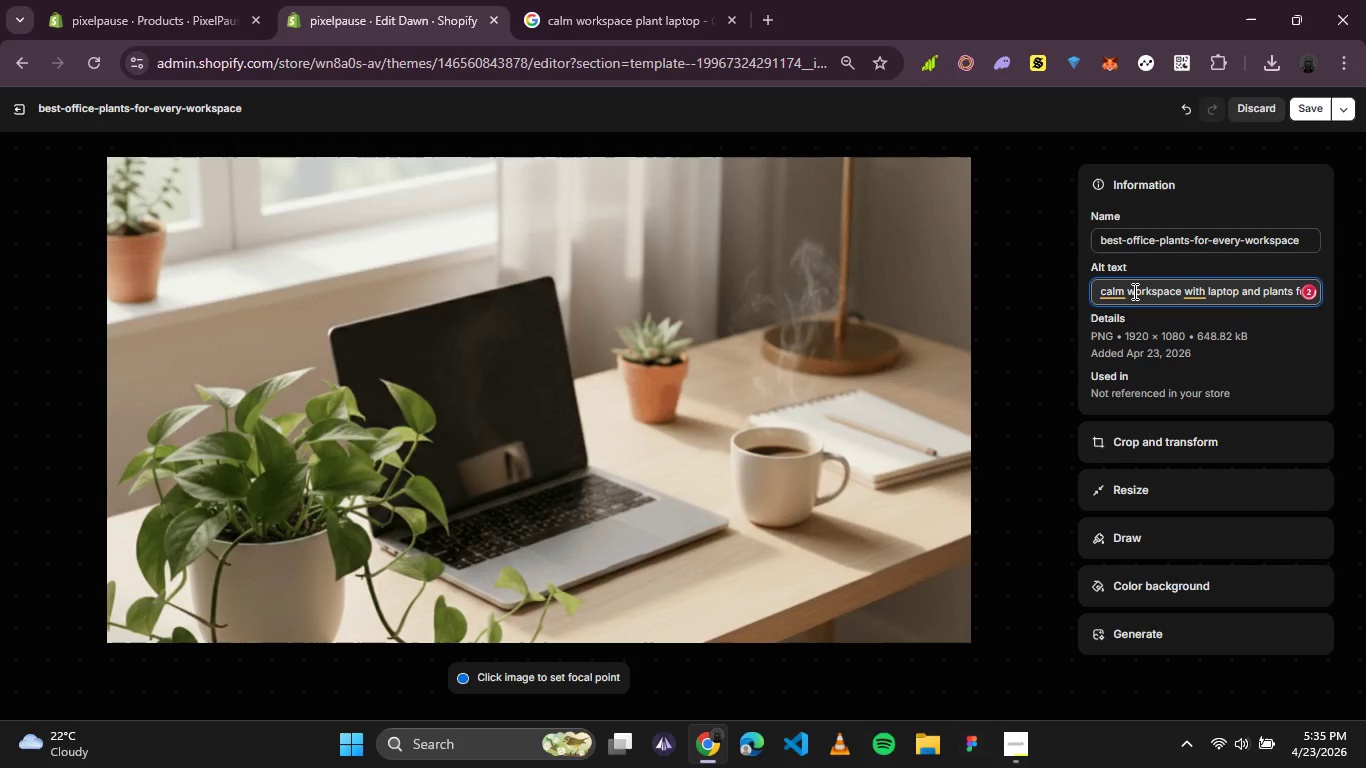 
type(digi)
 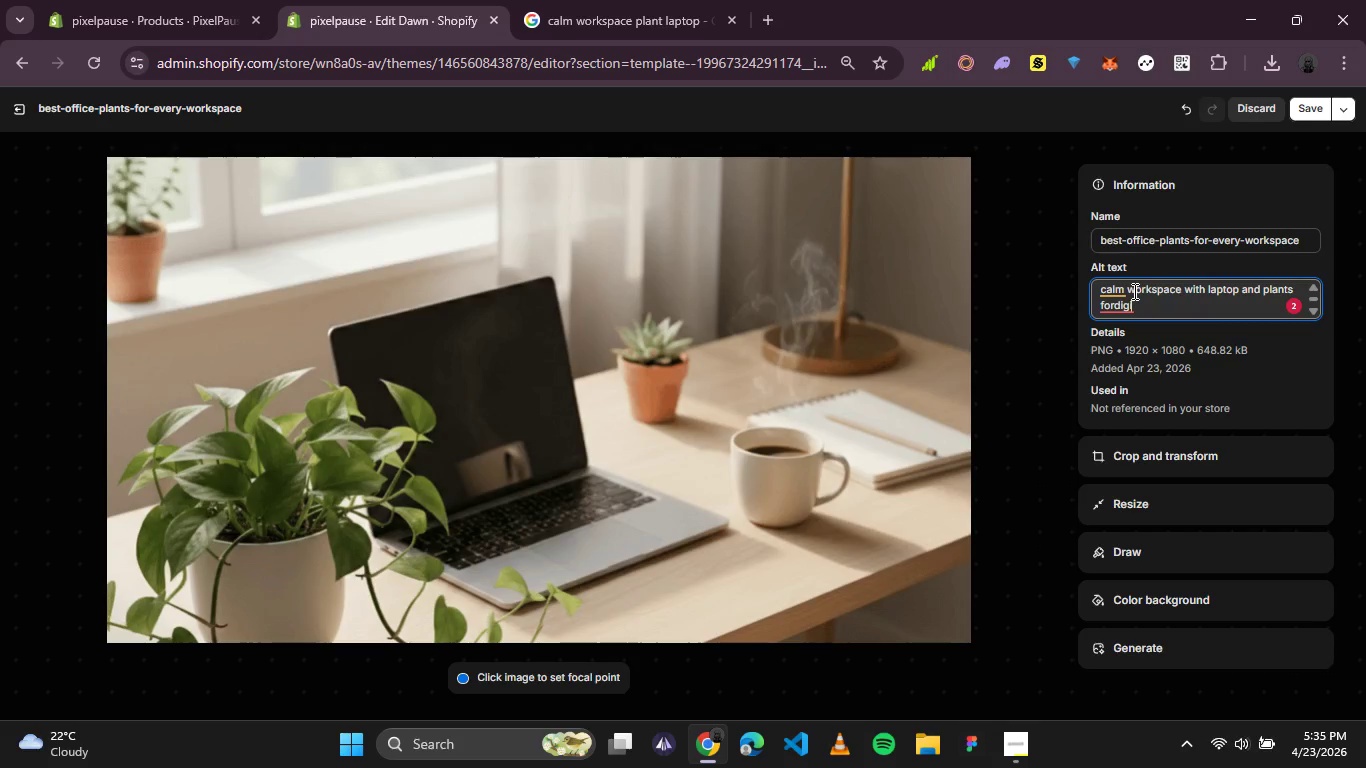 
wait(7.02)
 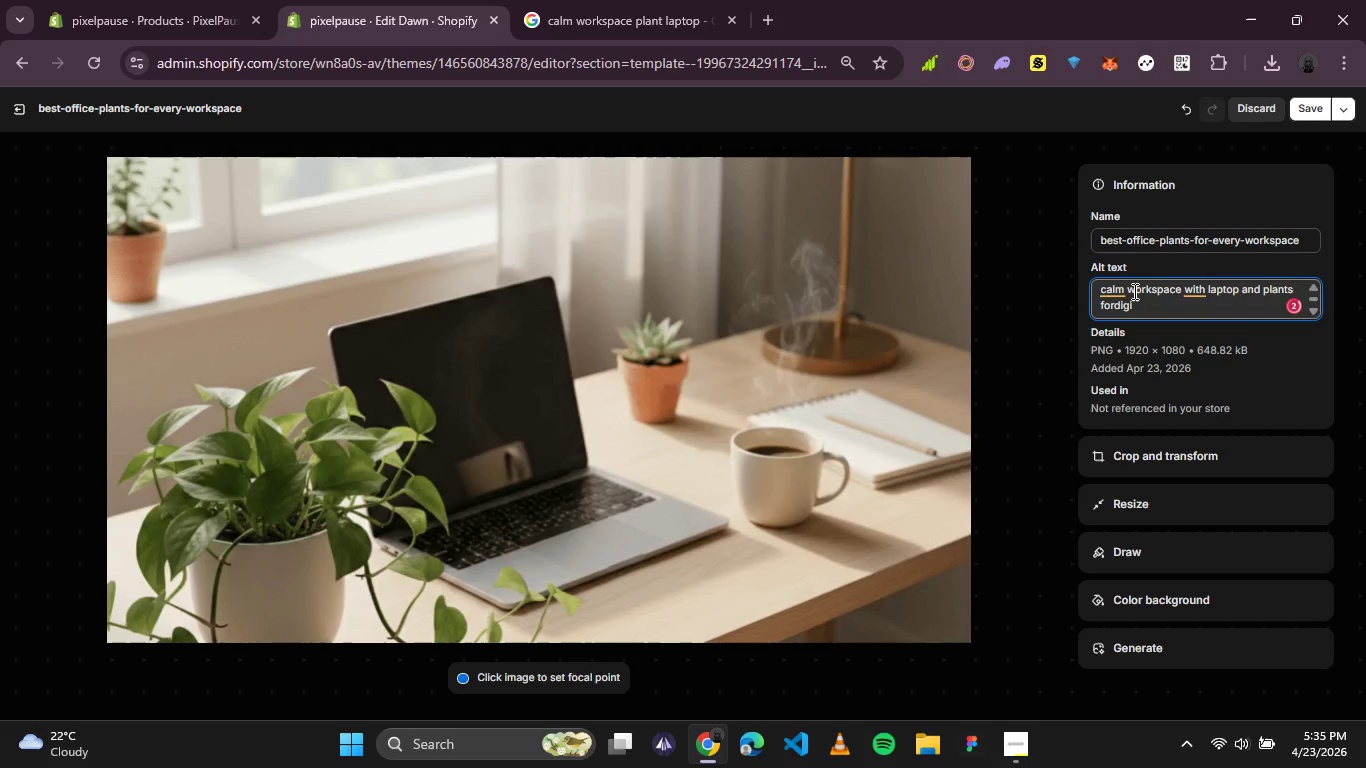 
key(Backspace)
key(Backspace)
key(Backspace)
key(Backspace)
type( digi)
 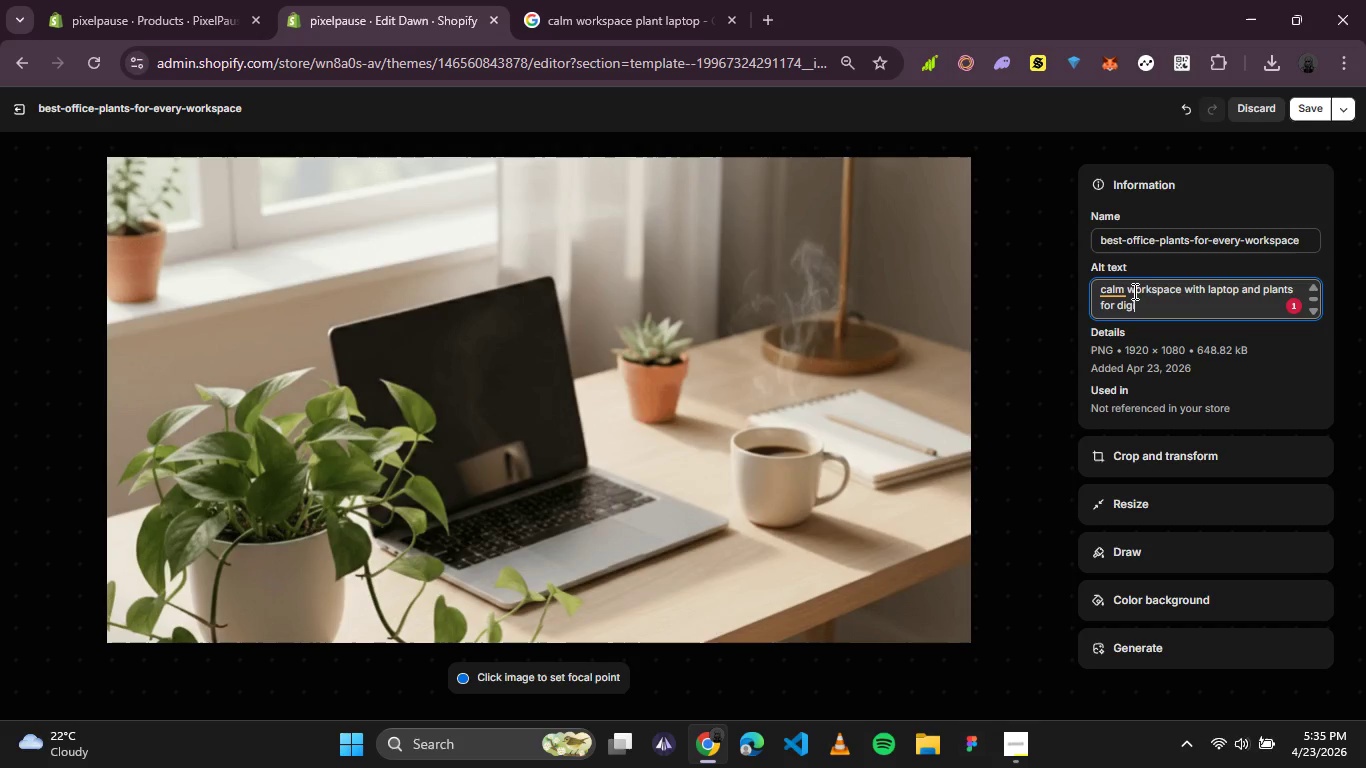 
wait(9.66)
 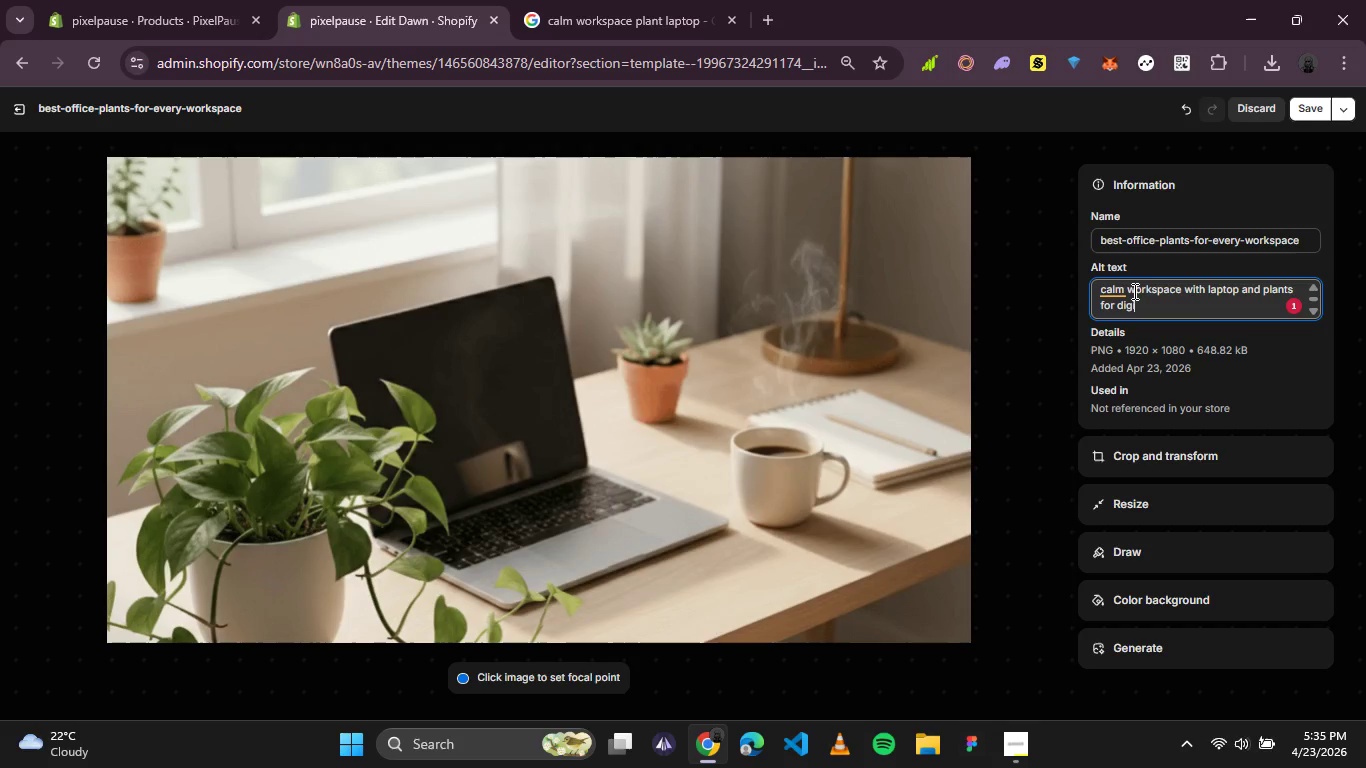 
type(tal wellness brand)
 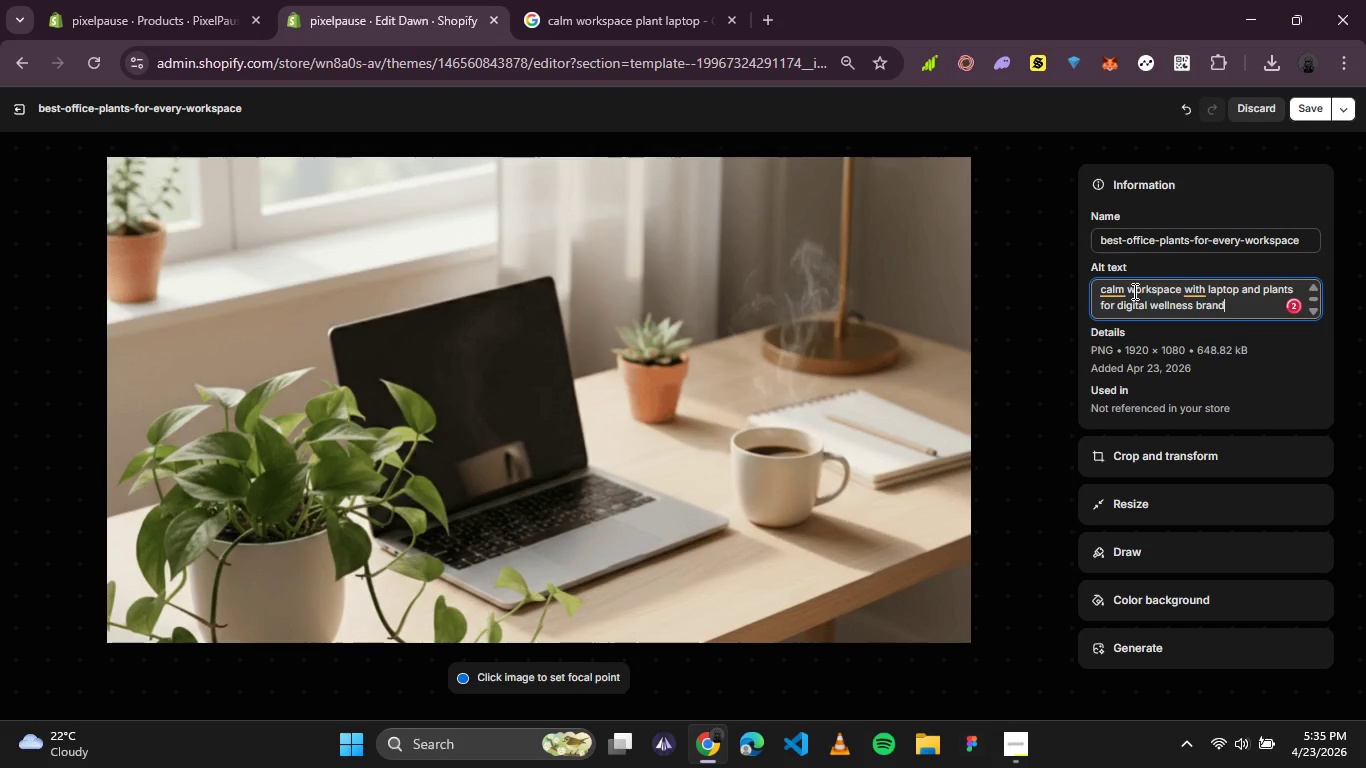 
left_click([1114, 289])
 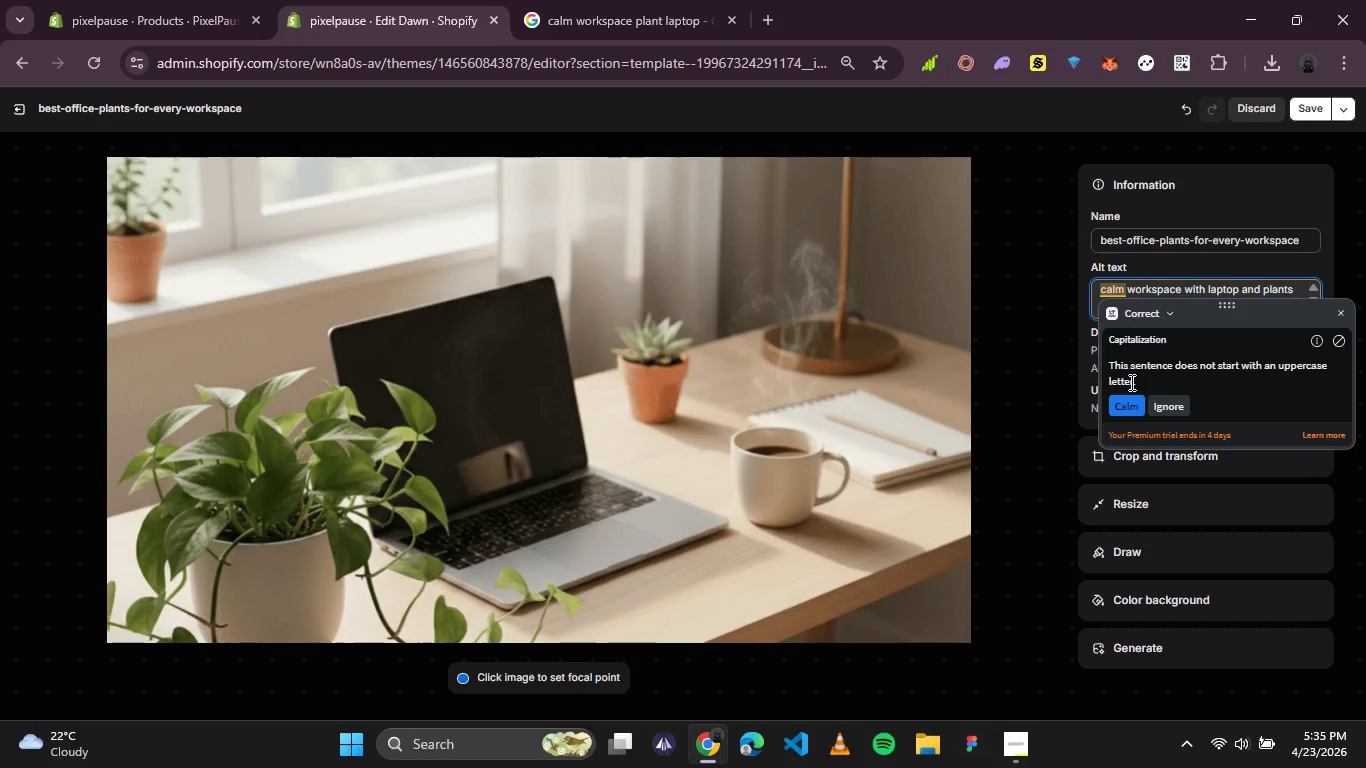 
left_click([1128, 404])
 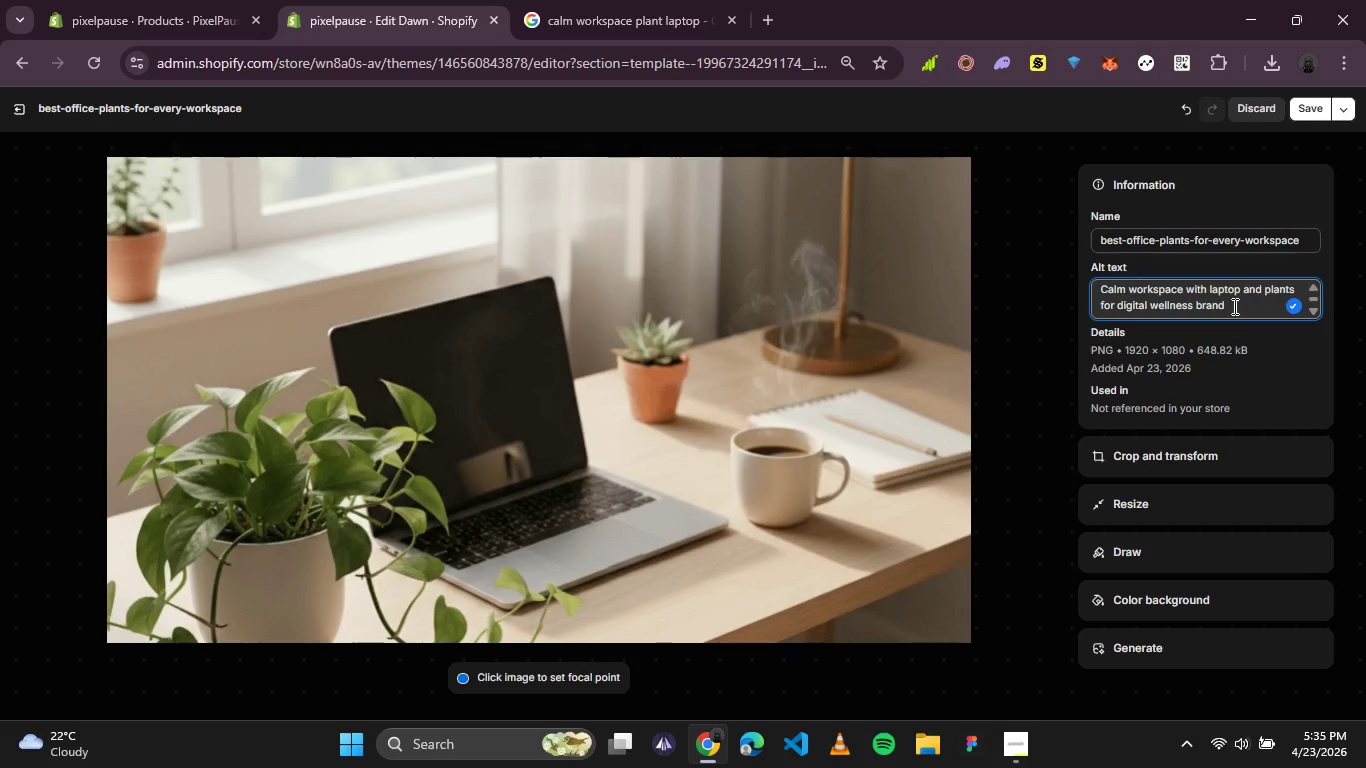 
left_click([1249, 305])
 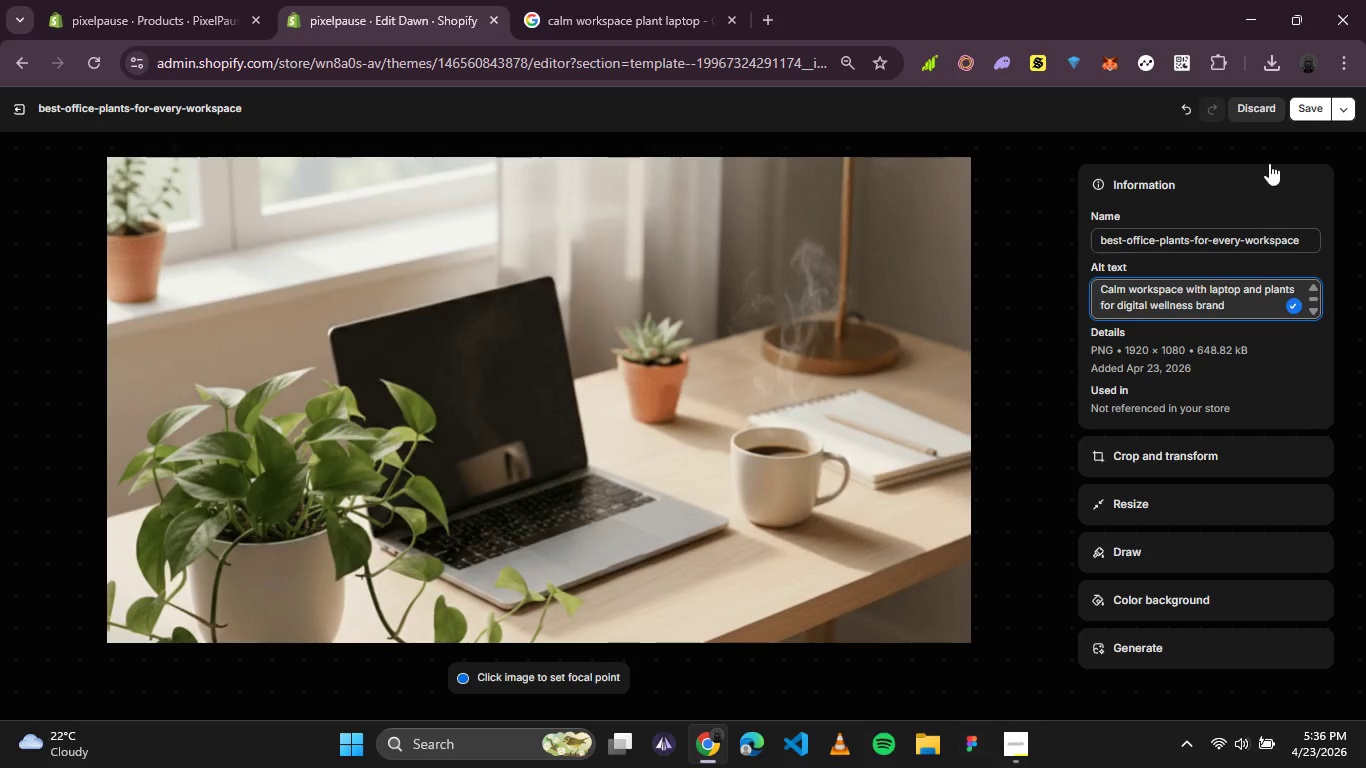 
left_click([1296, 116])
 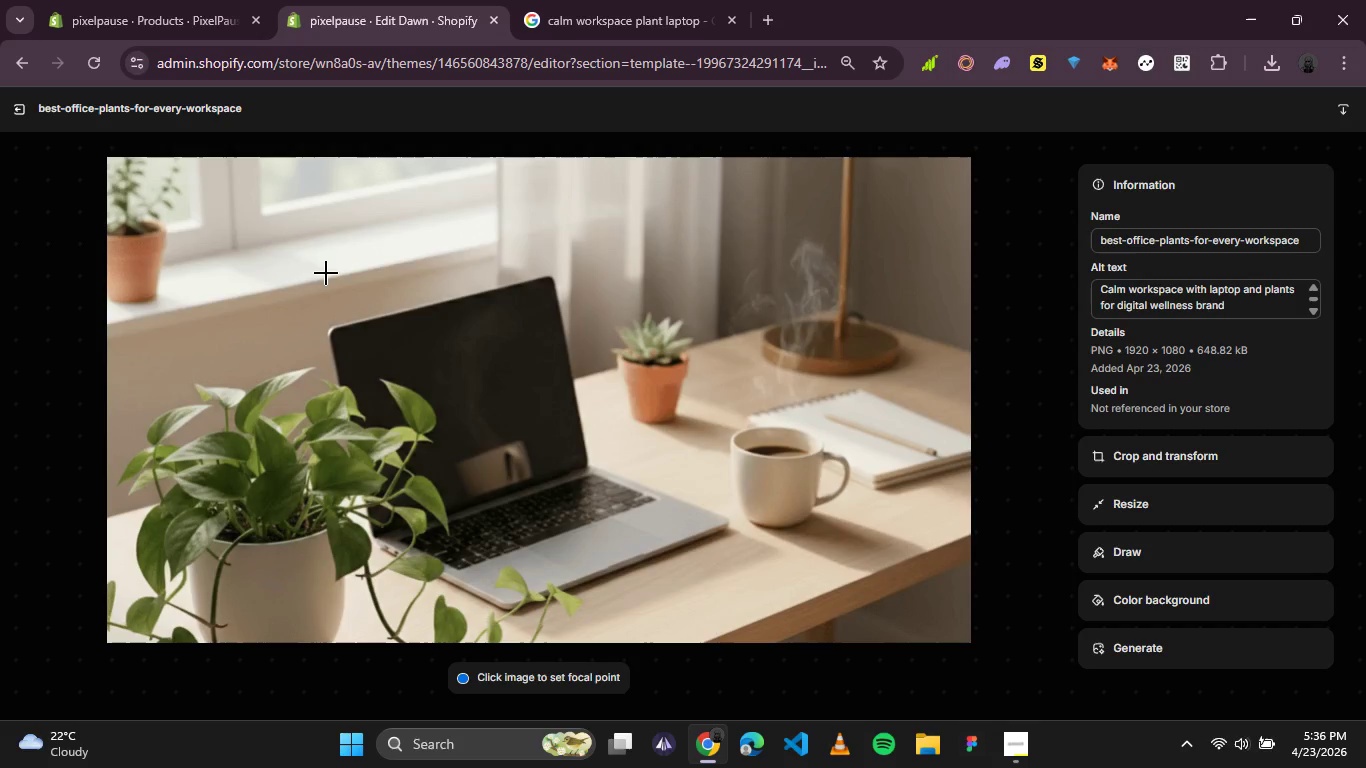 
wait(5.22)
 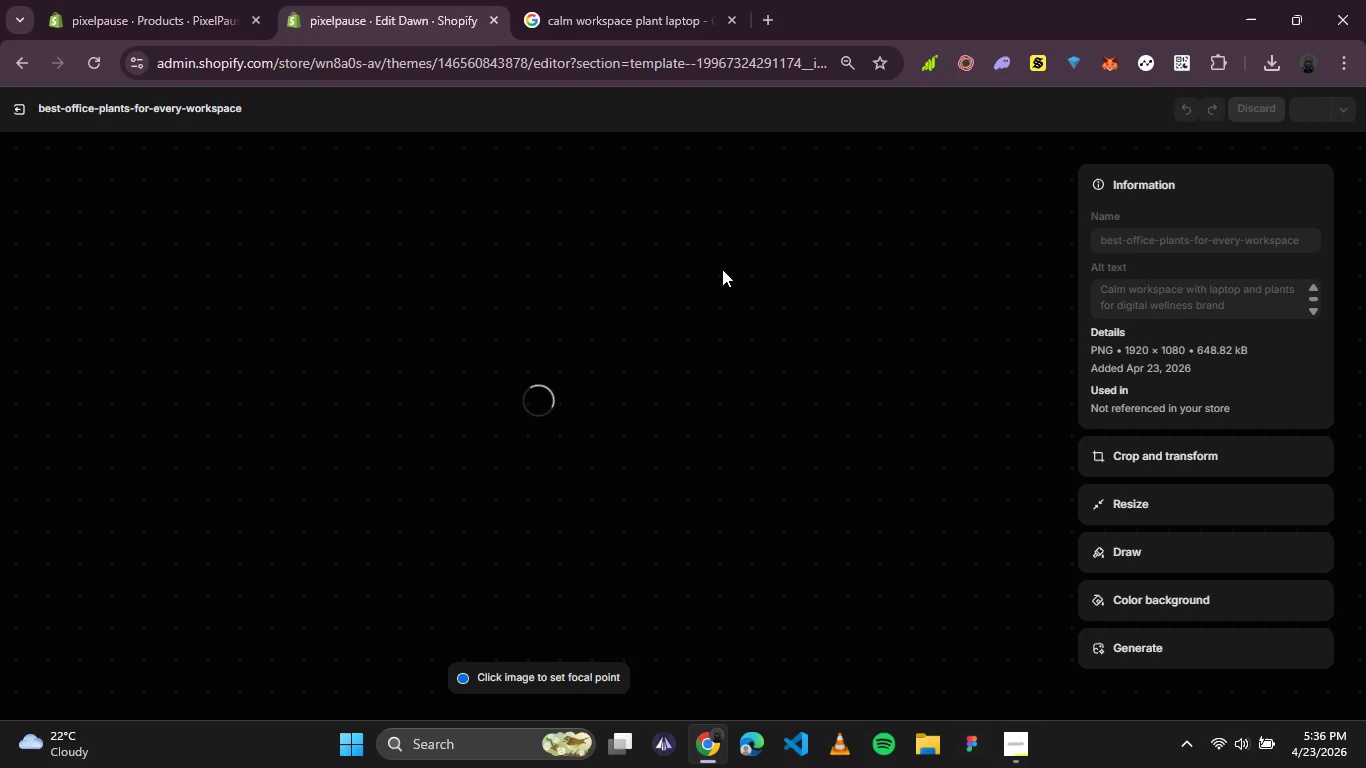 
left_click([26, 111])
 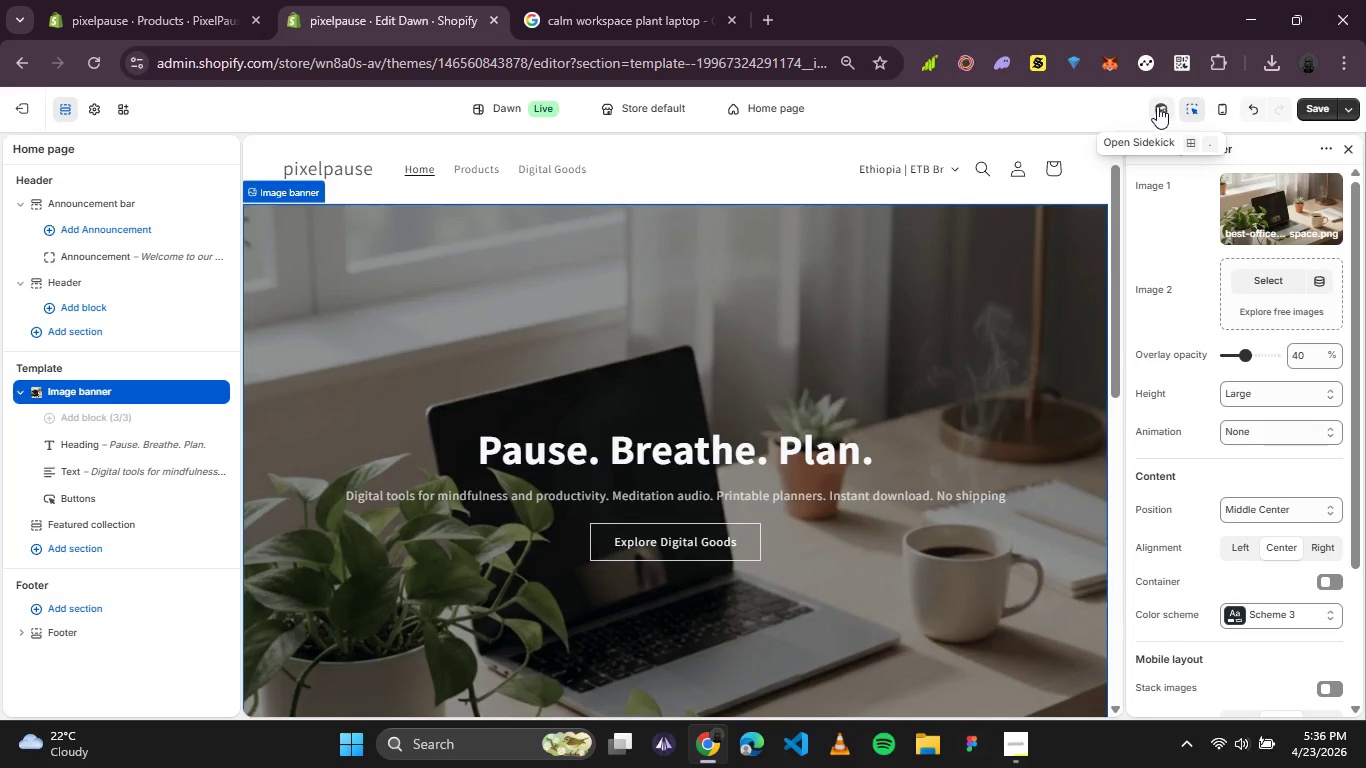 
wait(5.94)
 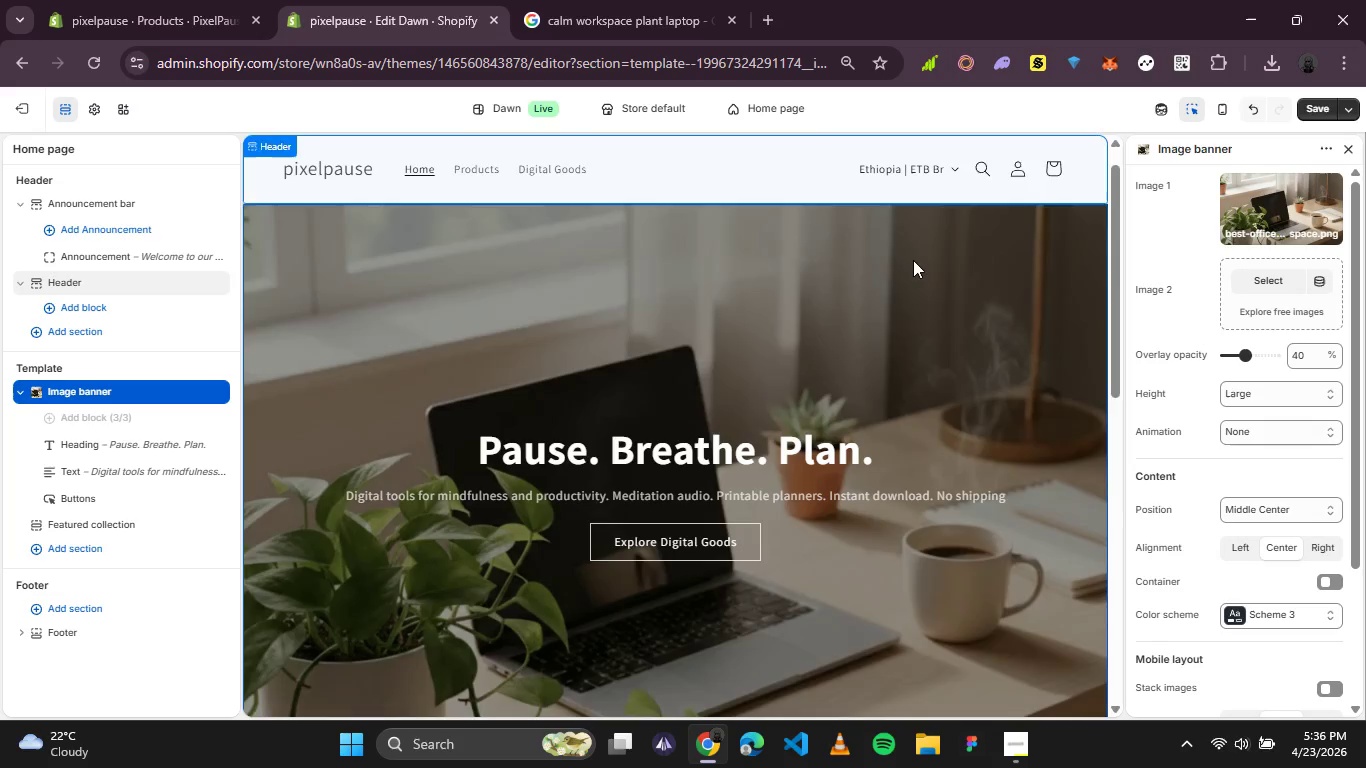 
left_click([1196, 117])
 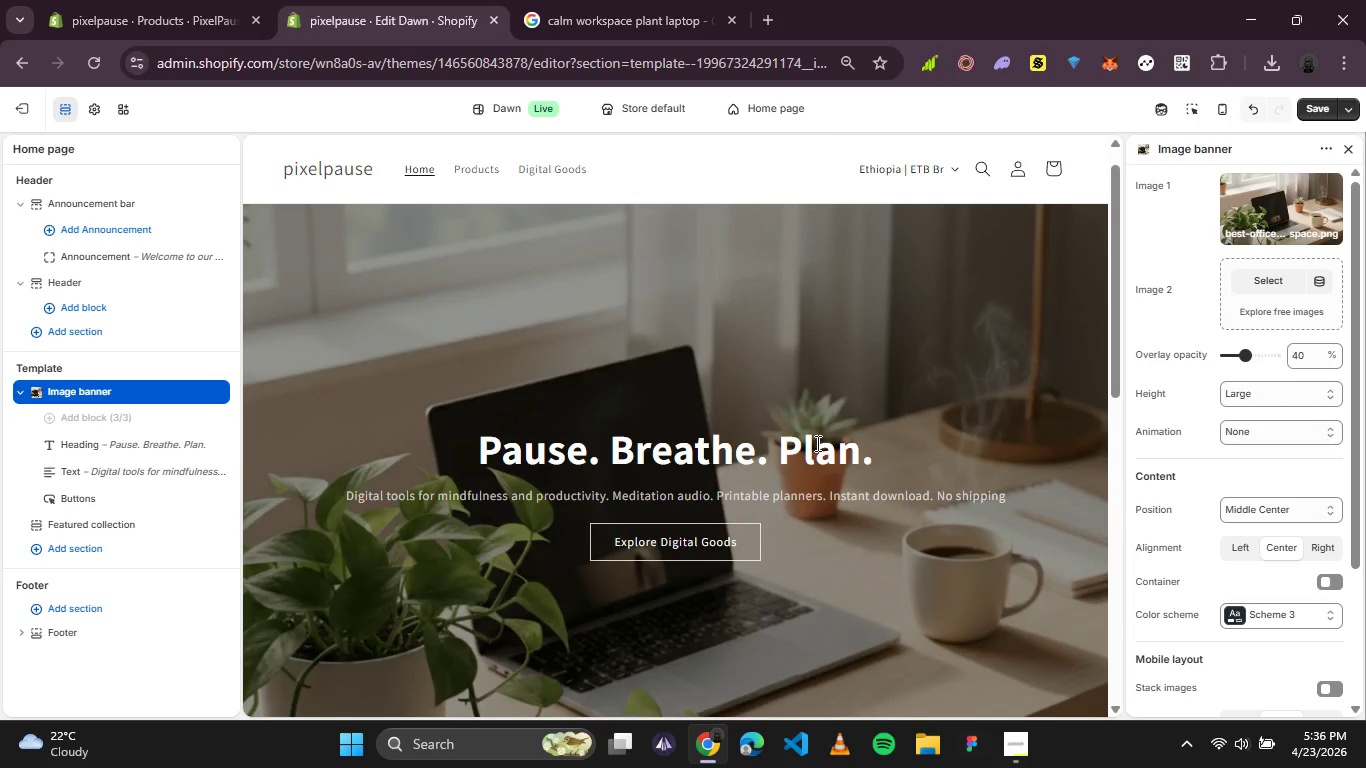 
wait(11.47)
 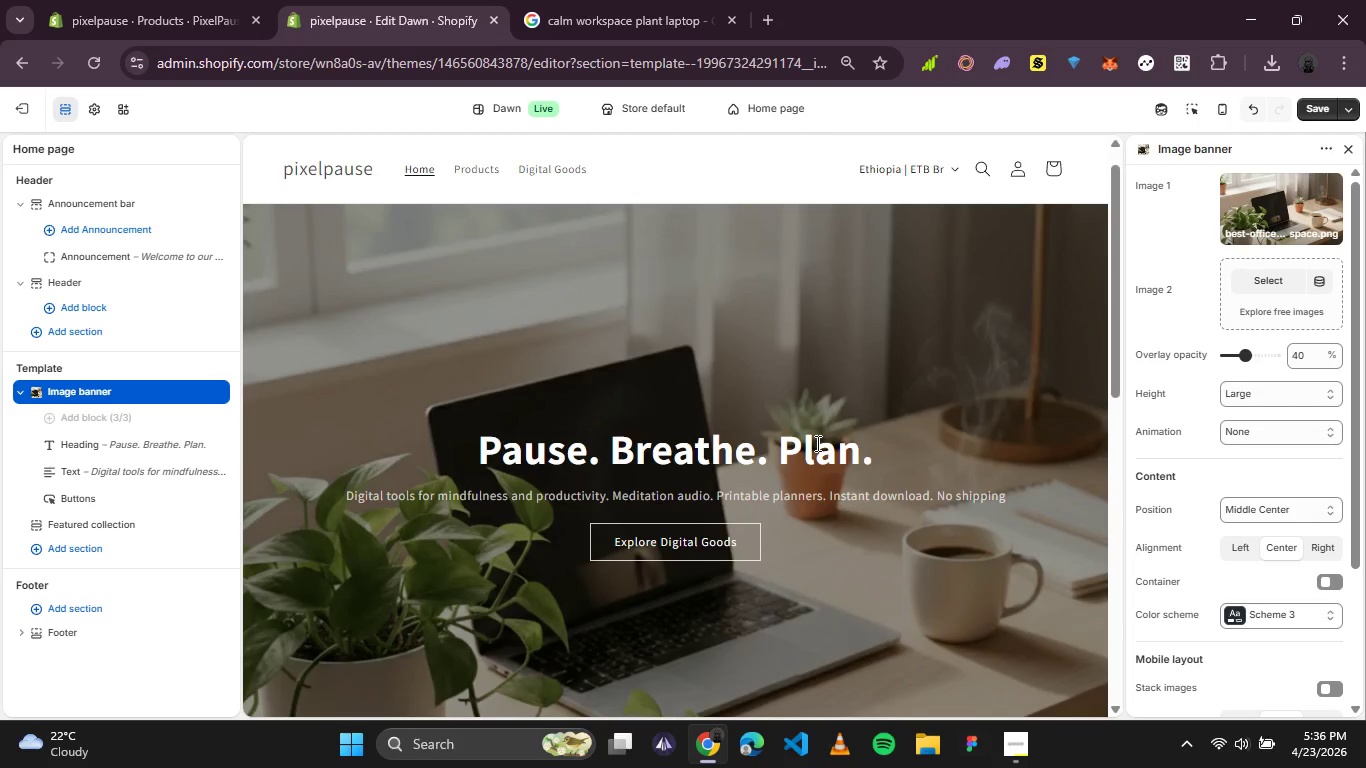 
scroll: coordinate [816, 443], scroll_direction: none, amount: 0.0
 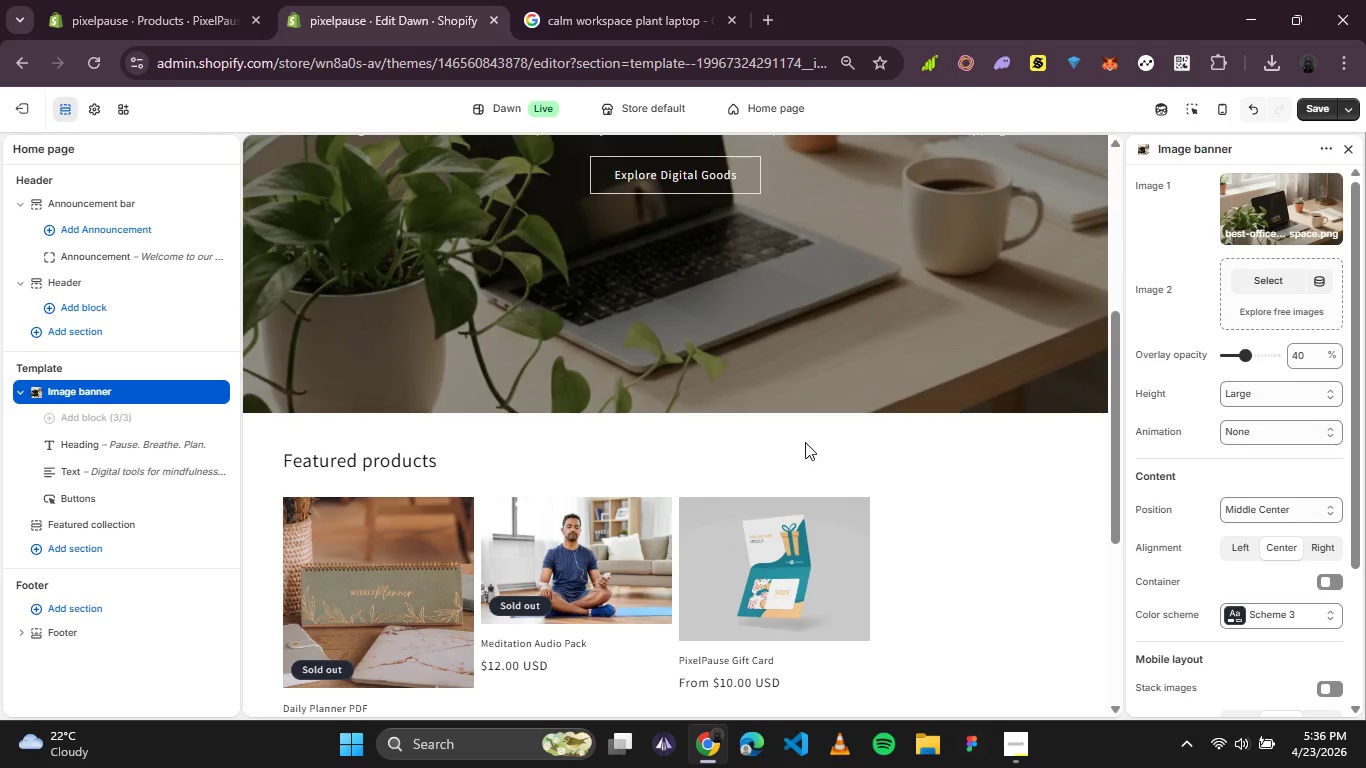 
left_click([804, 442])
 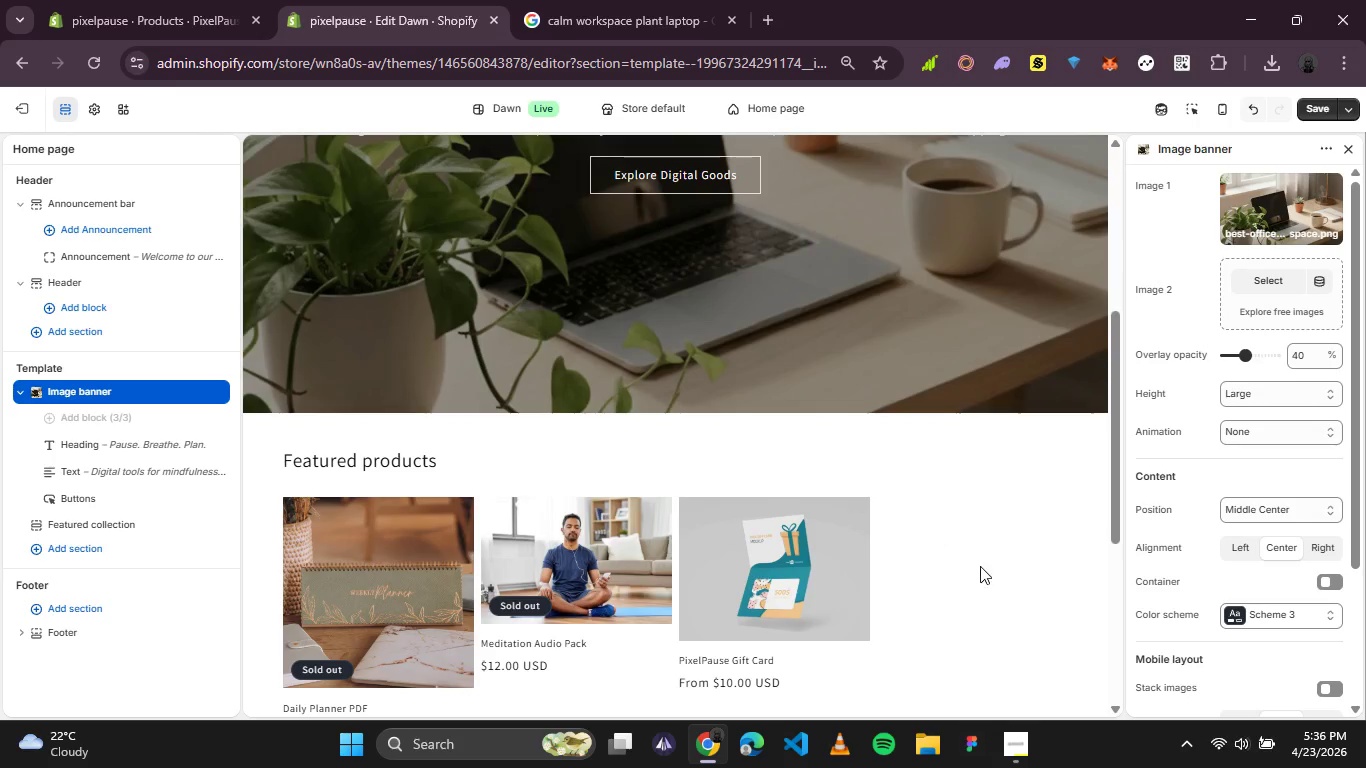 
left_click([981, 566])
 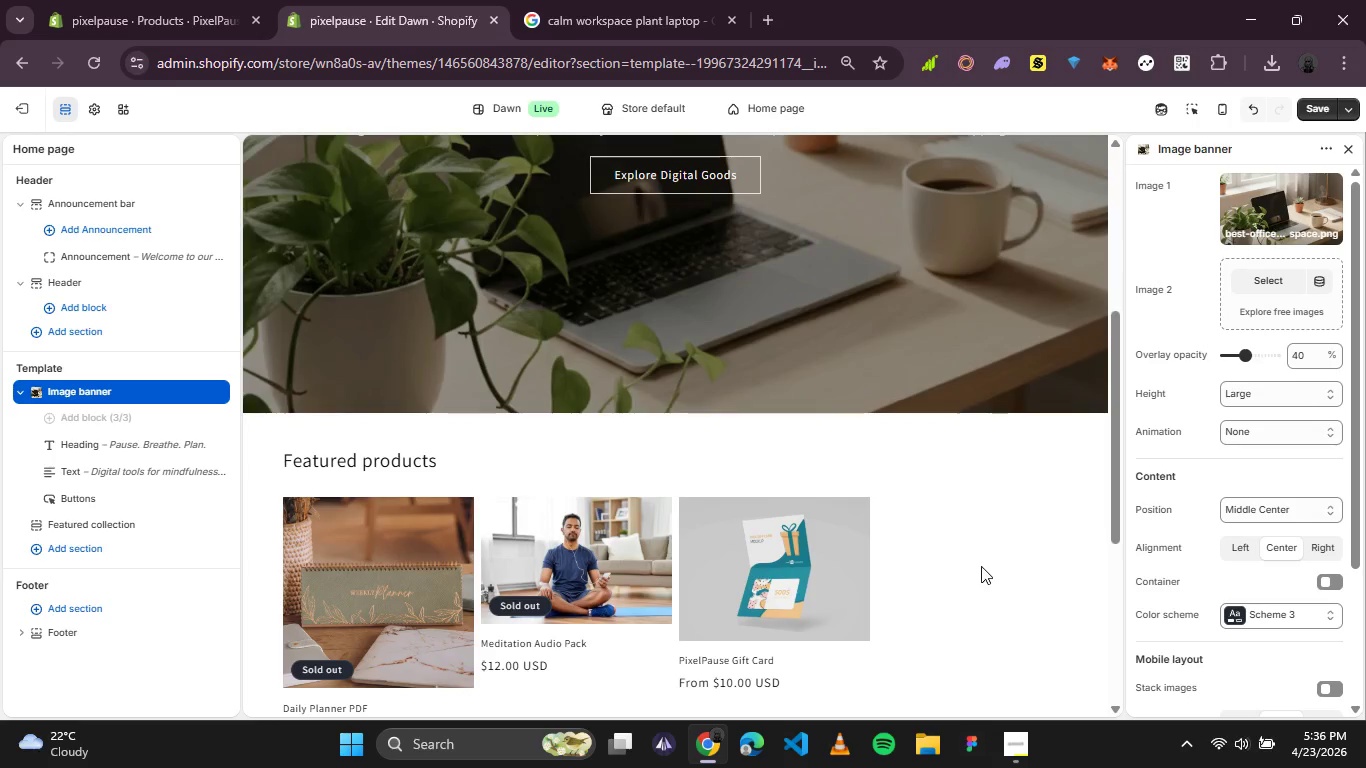 
scroll: coordinate [931, 534], scroll_direction: down, amount: 1.0
 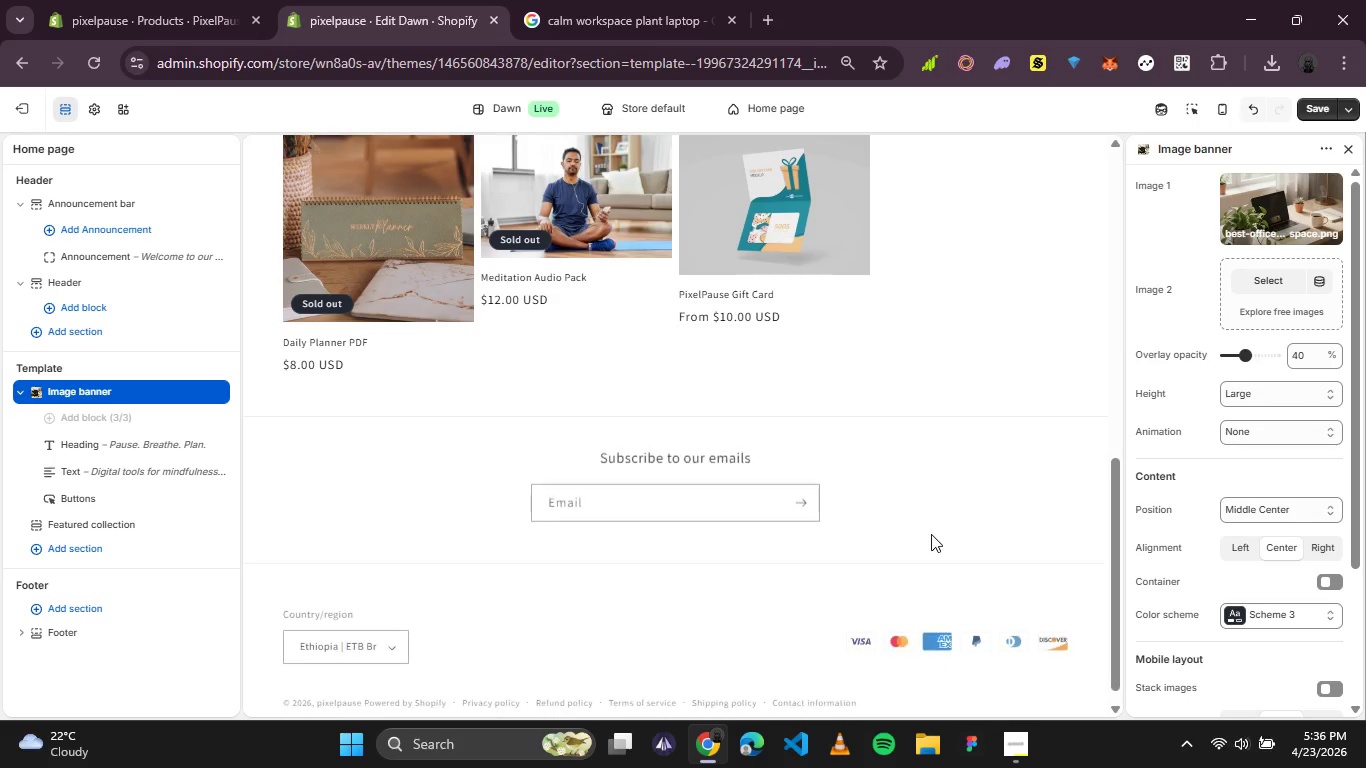 
scroll: coordinate [931, 534], scroll_direction: none, amount: 0.0
 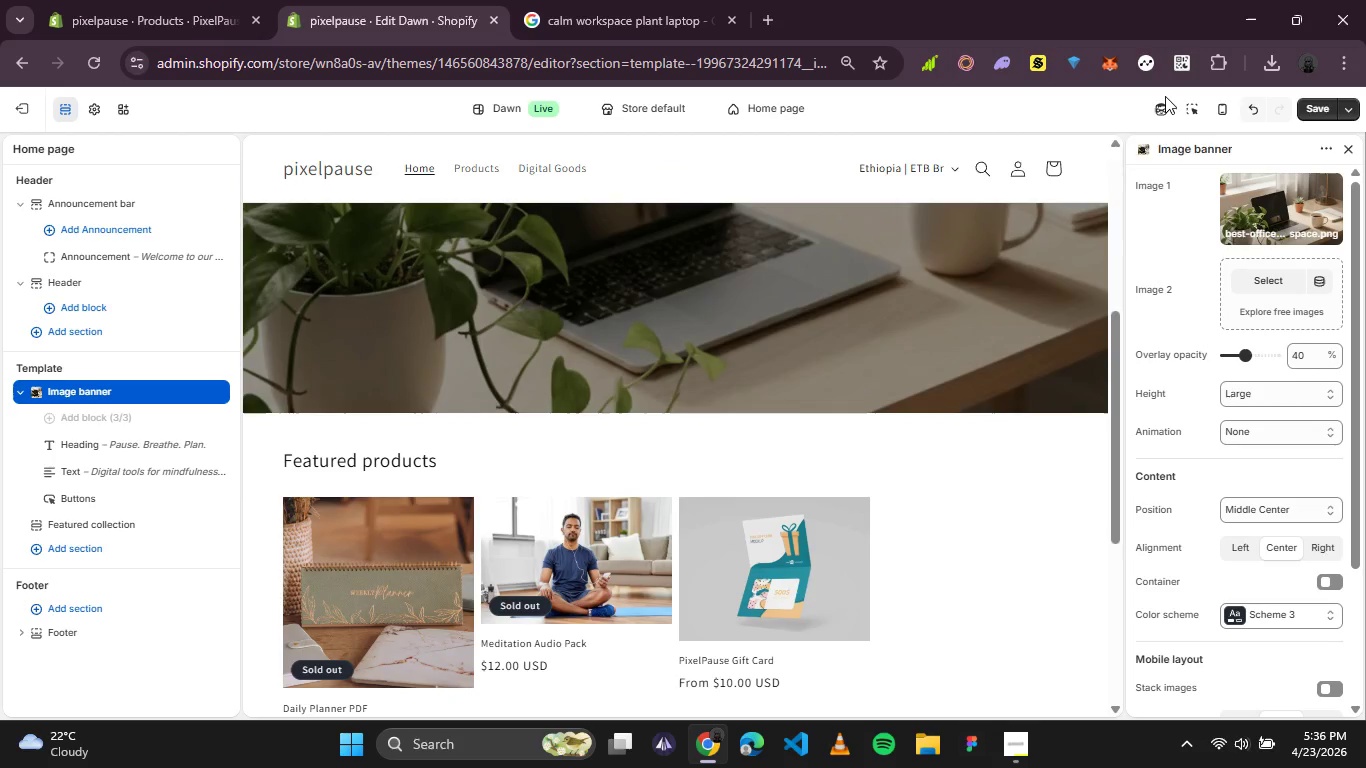 
left_click([1194, 119])
 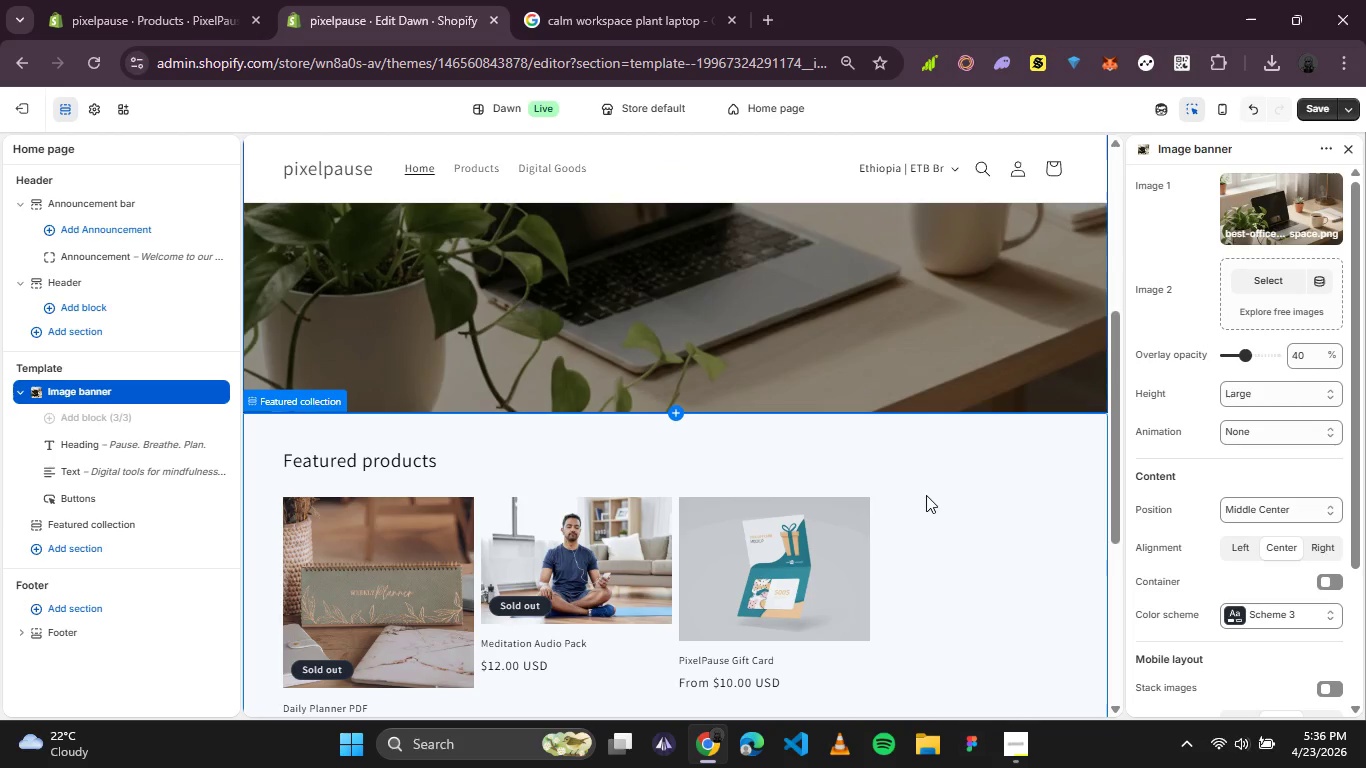 
left_click([932, 516])
 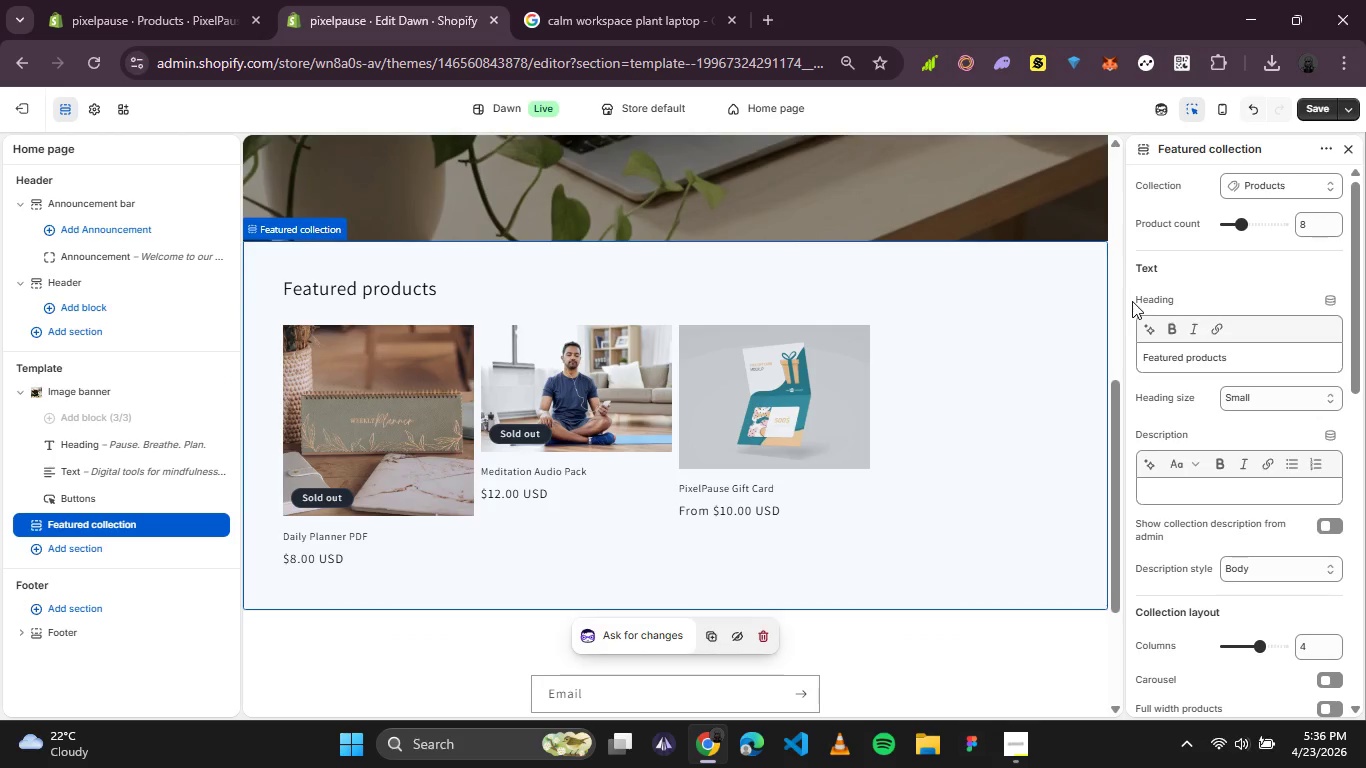 
left_click_drag(start_coordinate=[1240, 366], to_coordinate=[1032, 378])
 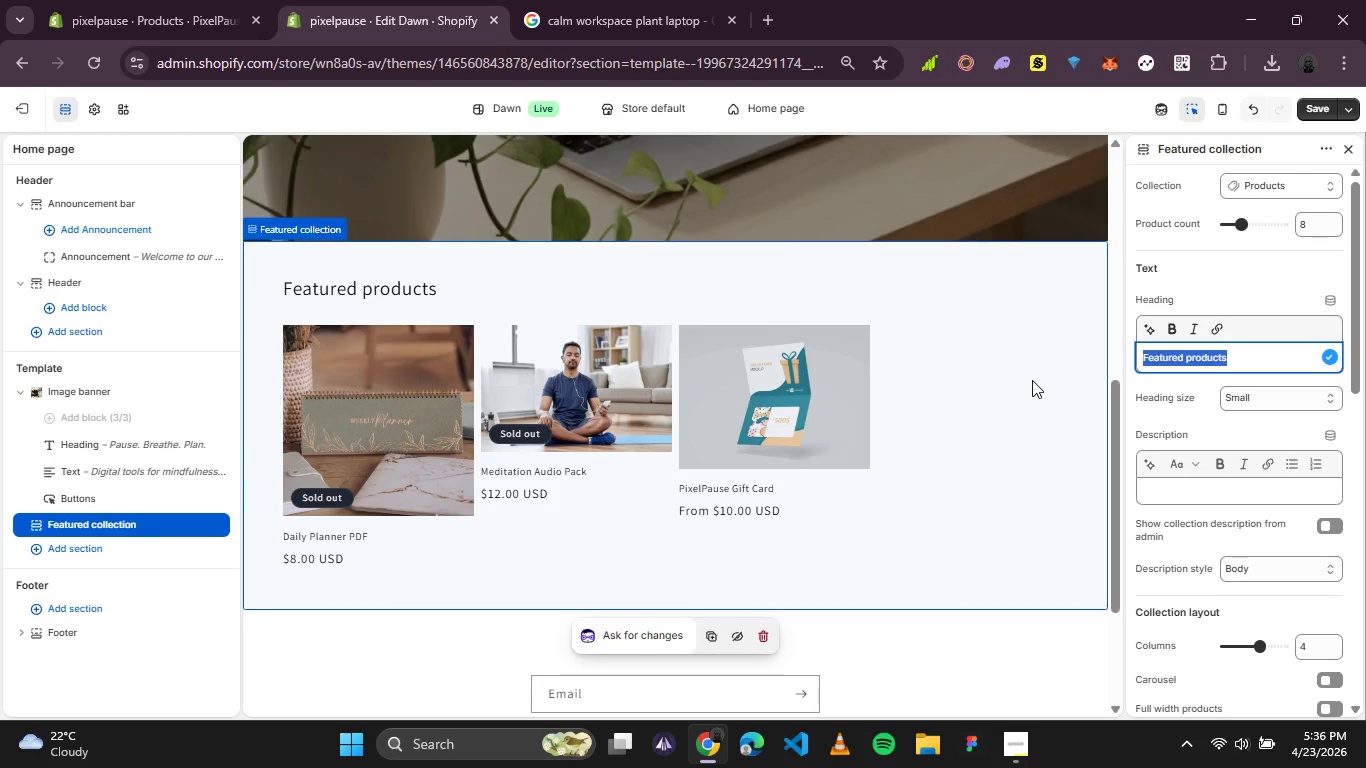 
type(Shop Digital)
 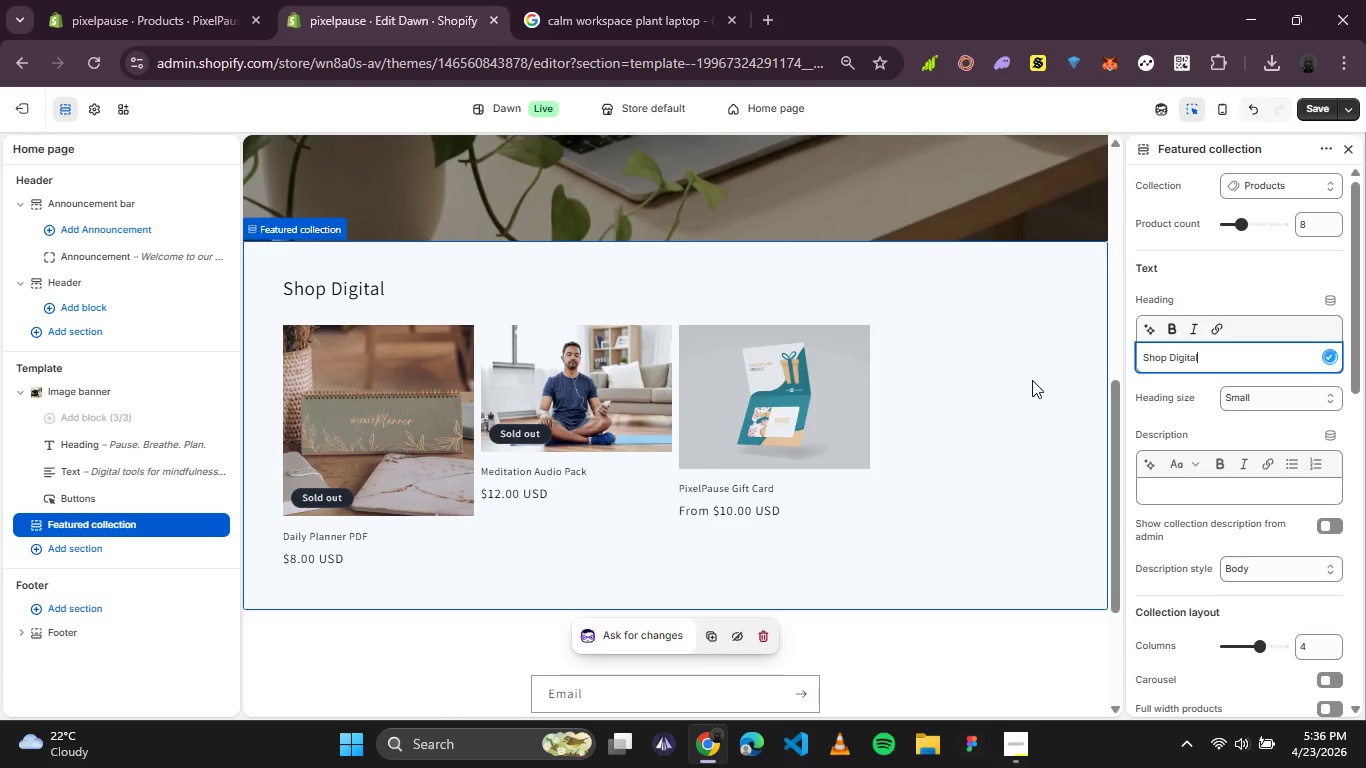 
type( Goods)
 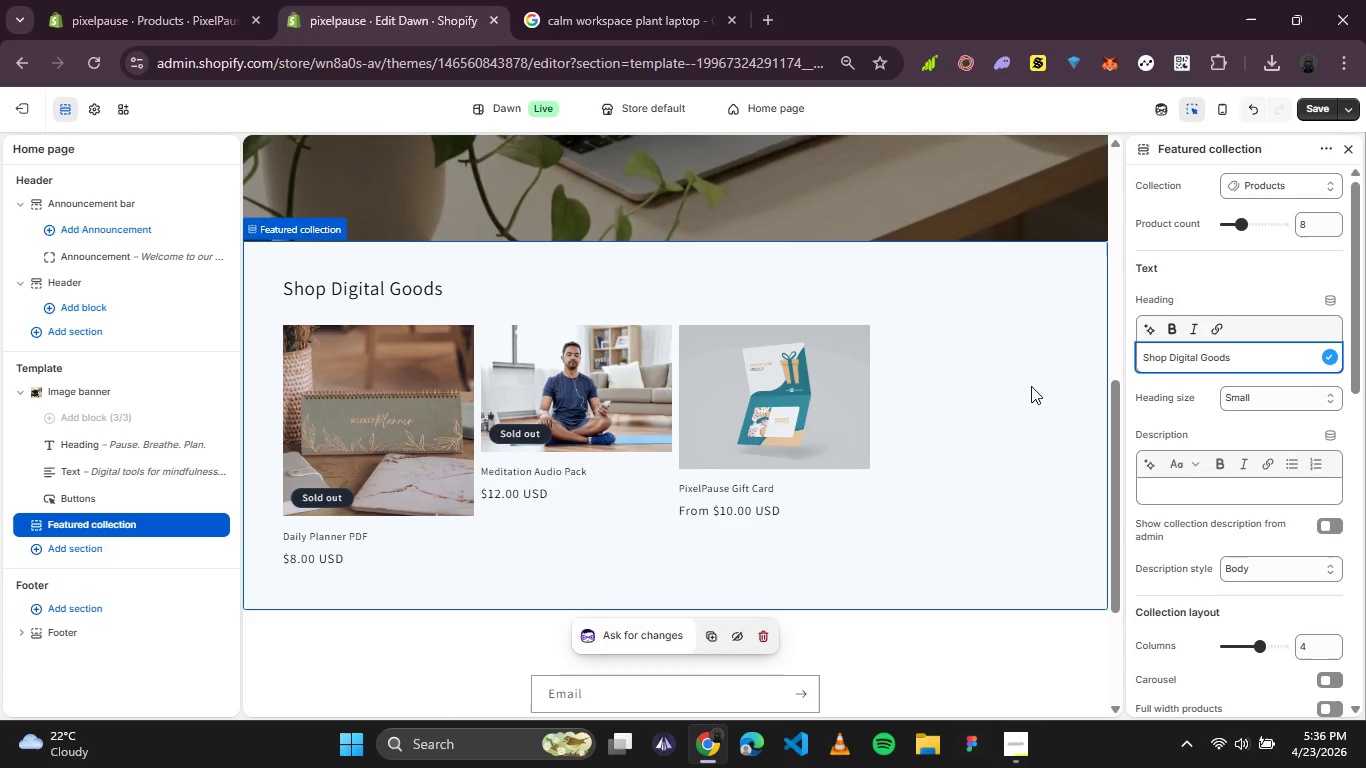 
wait(14.45)
 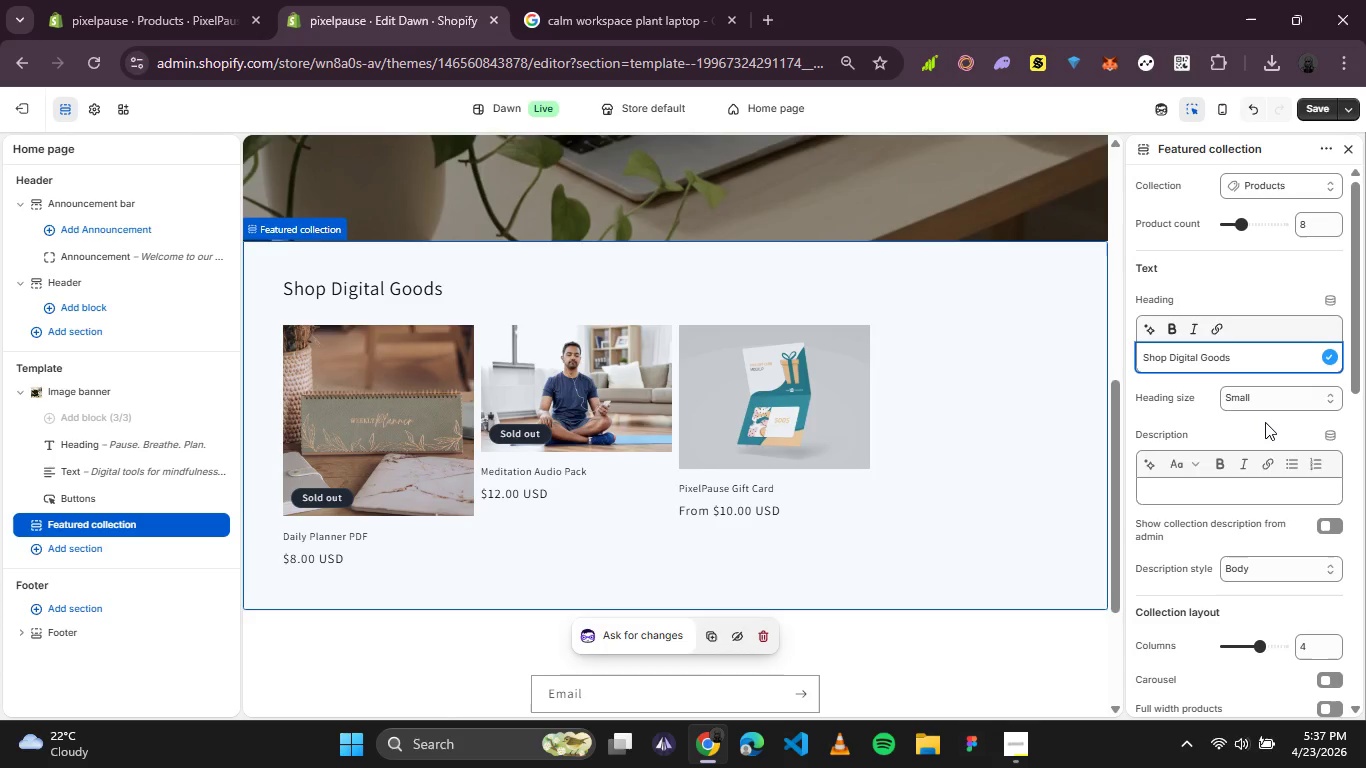 
key(Control+A)
 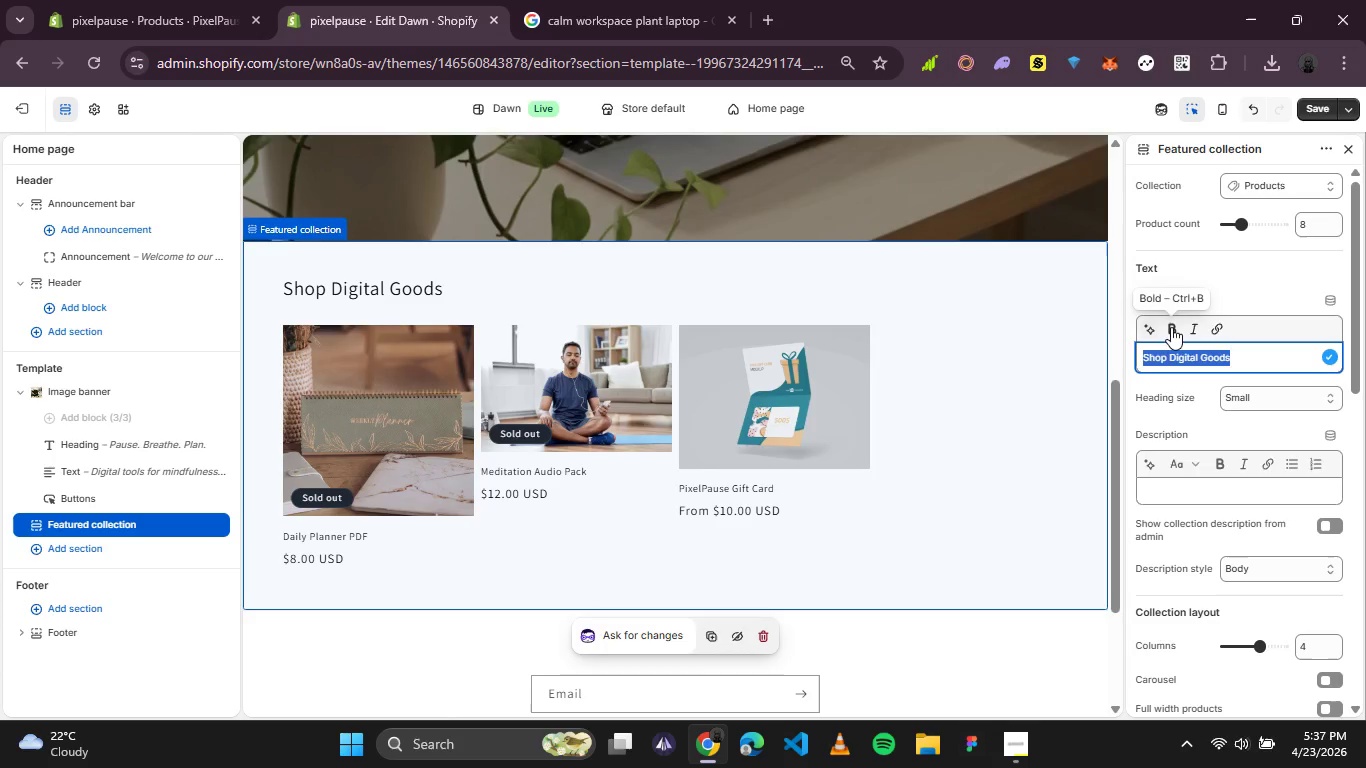 
left_click([1172, 325])
 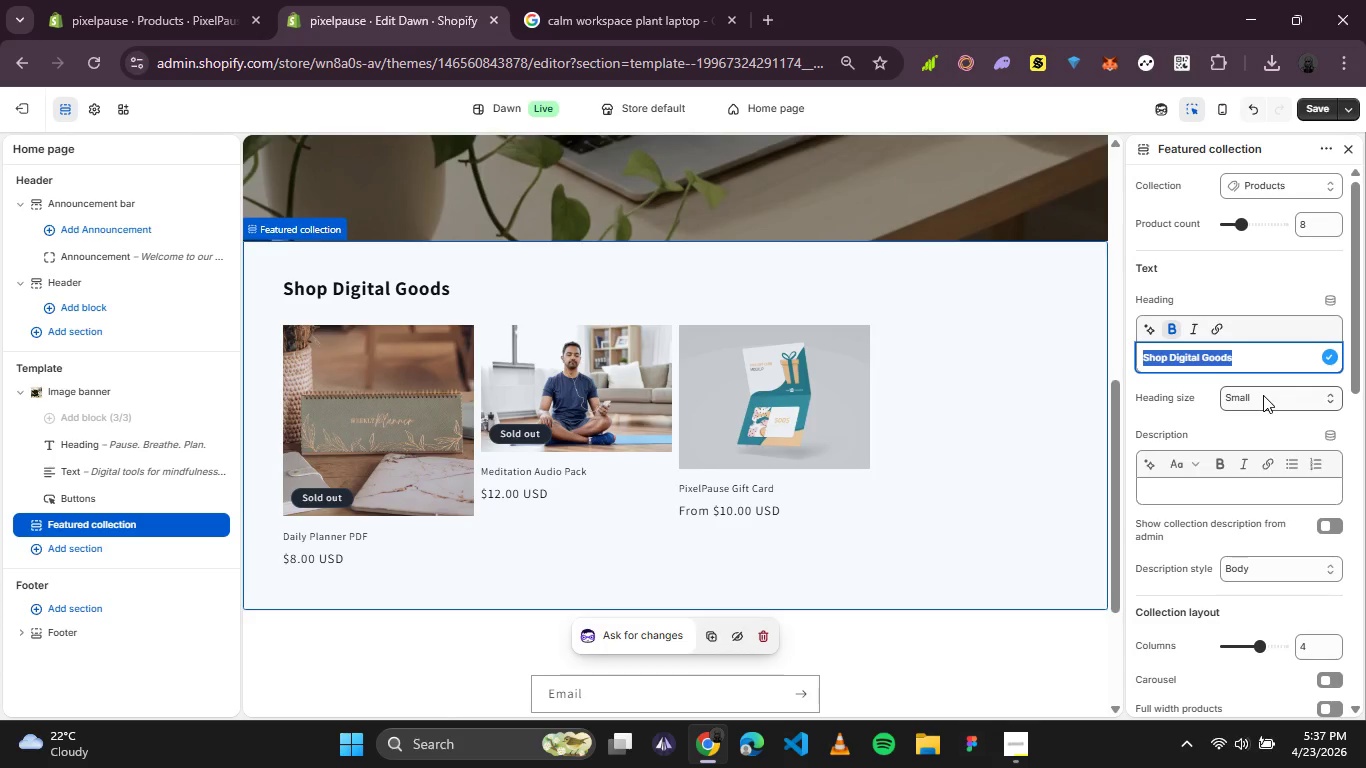 
left_click([1263, 395])
 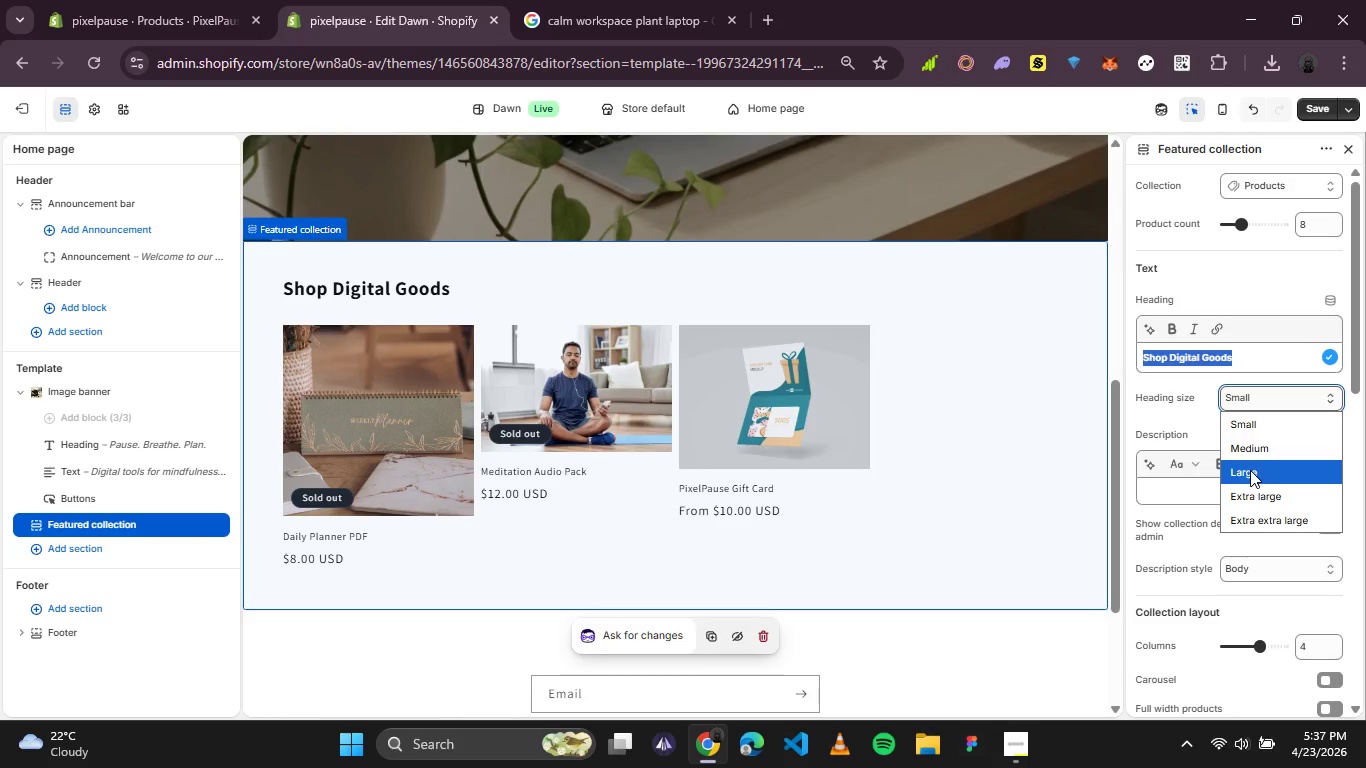 
left_click([1250, 470])
 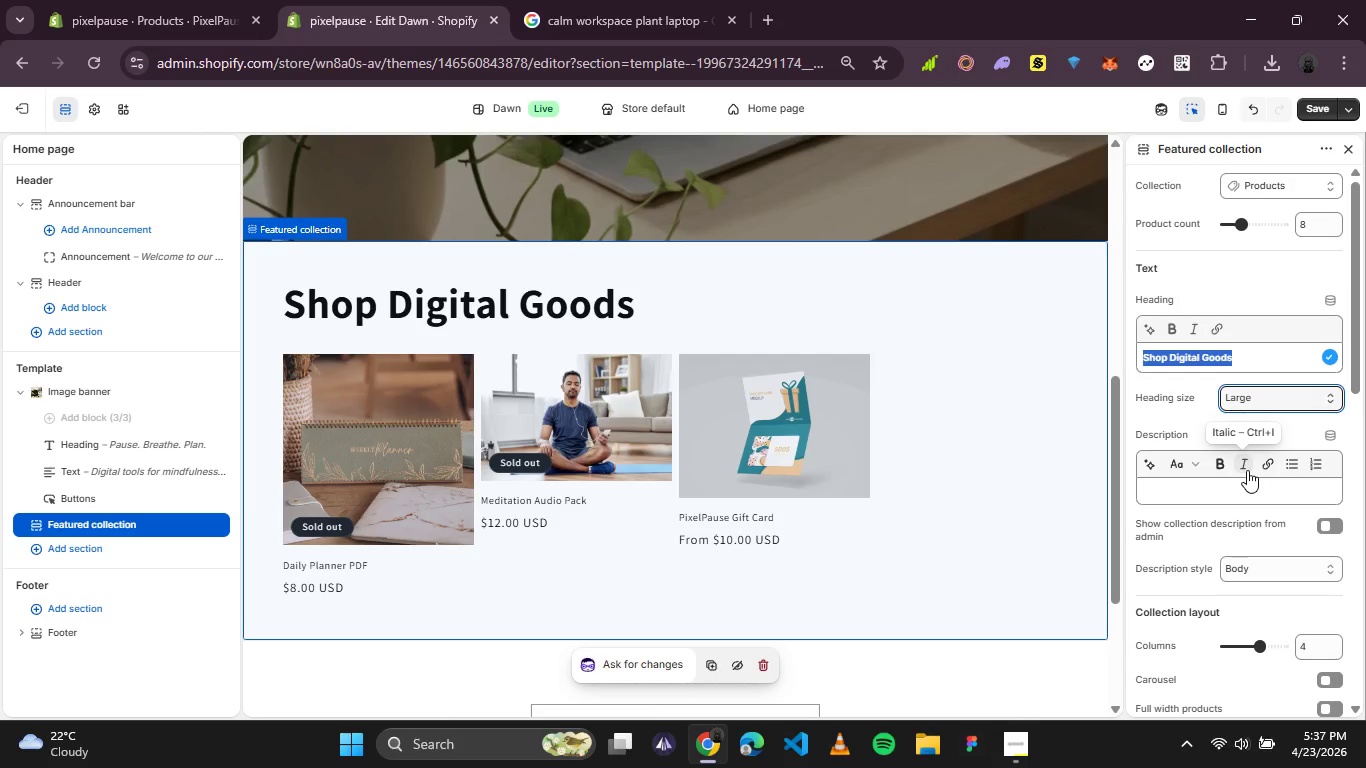 
scroll: coordinate [1243, 491], scroll_direction: none, amount: 0.0
 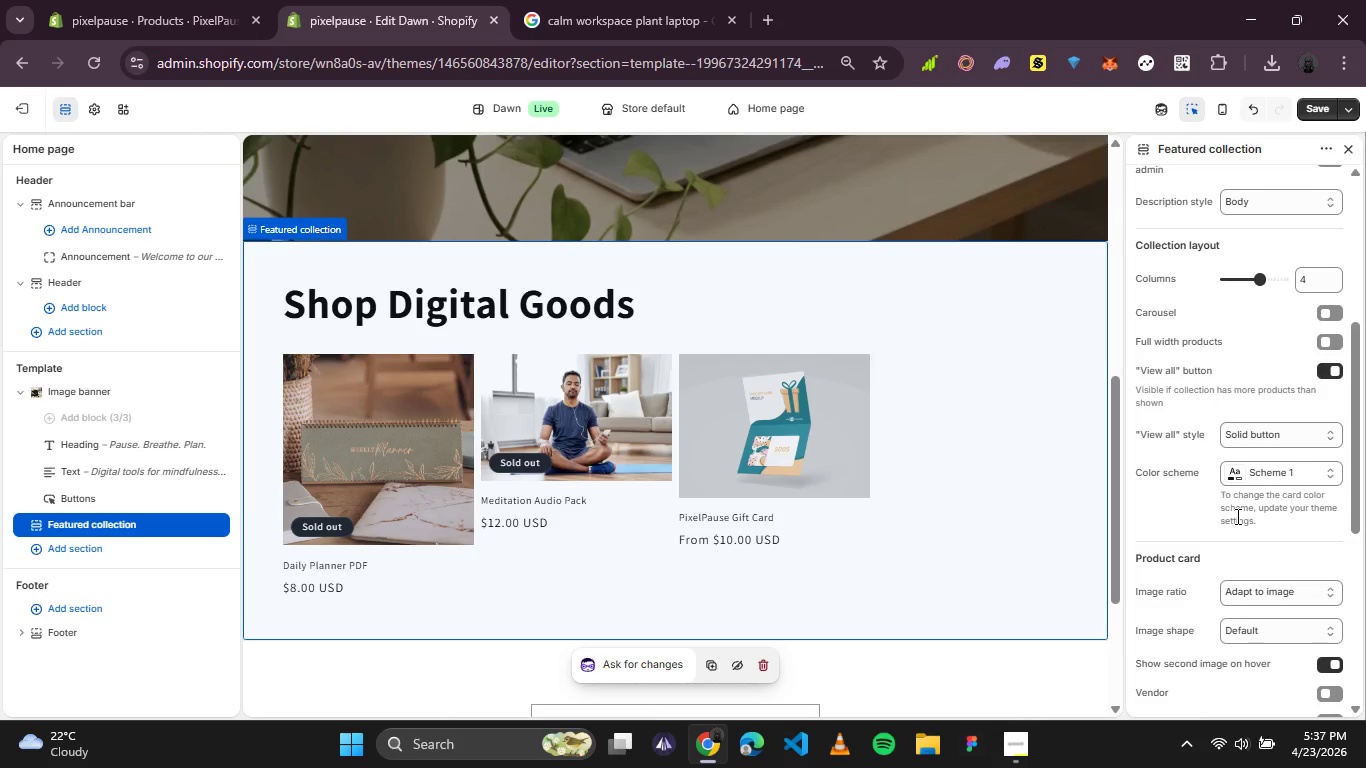 
scroll: coordinate [1236, 516], scroll_direction: down, amount: 1.0
 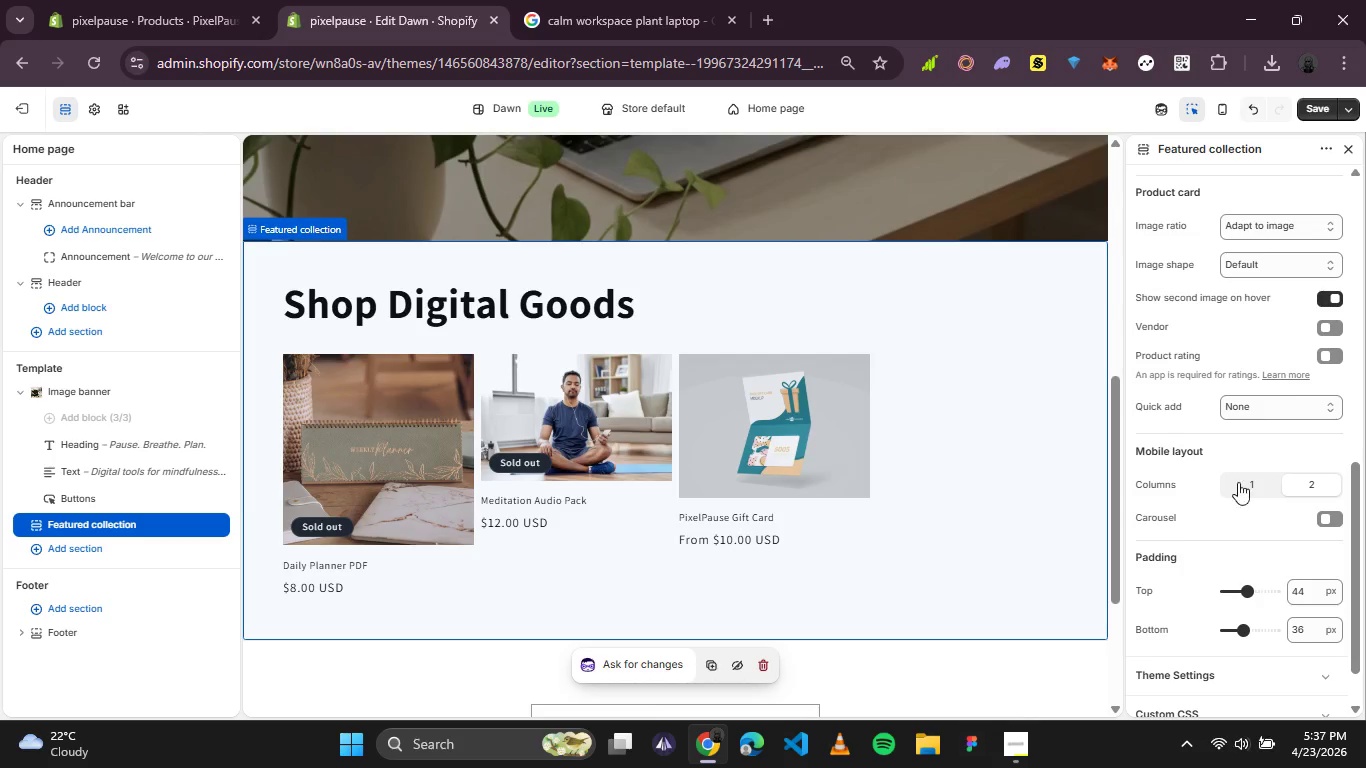 
scroll: coordinate [1238, 471], scroll_direction: none, amount: 0.0
 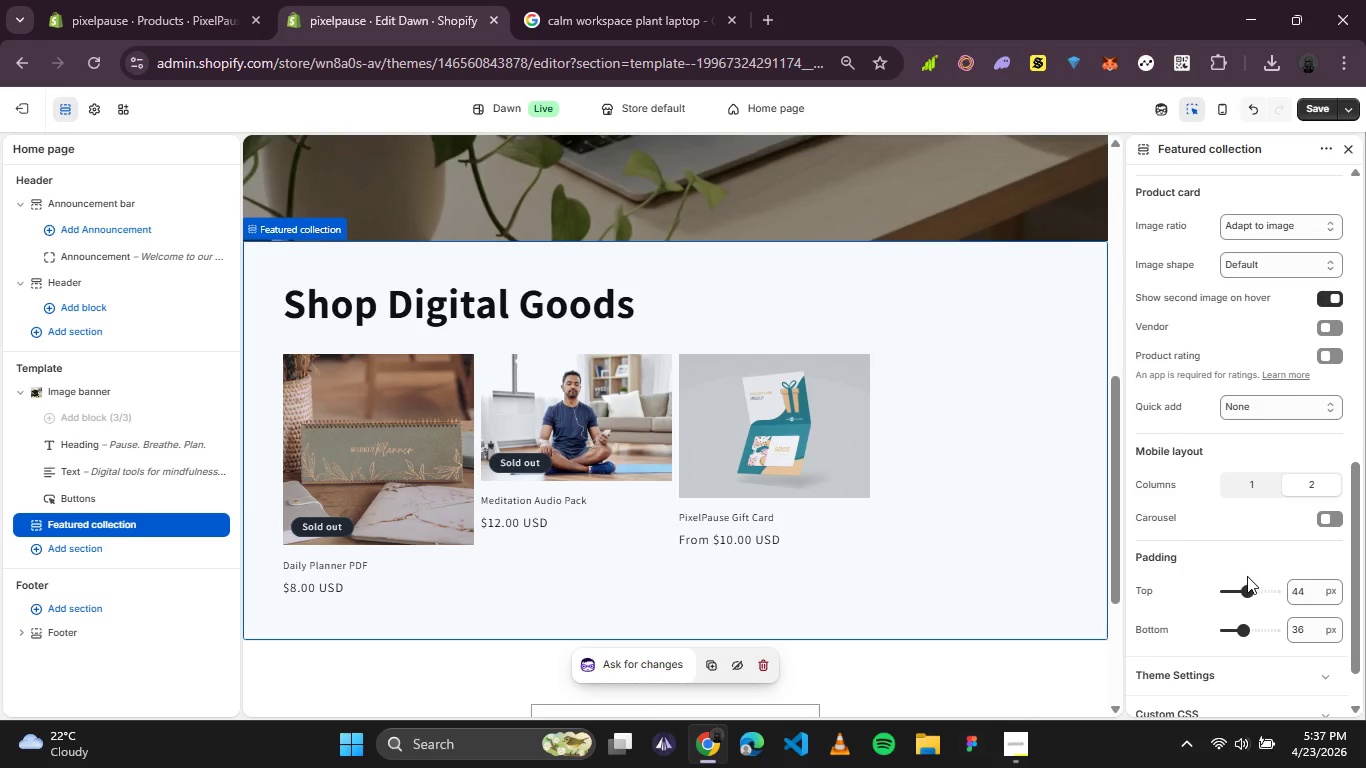 
left_click_drag(start_coordinate=[1245, 589], to_coordinate=[1253, 593])
 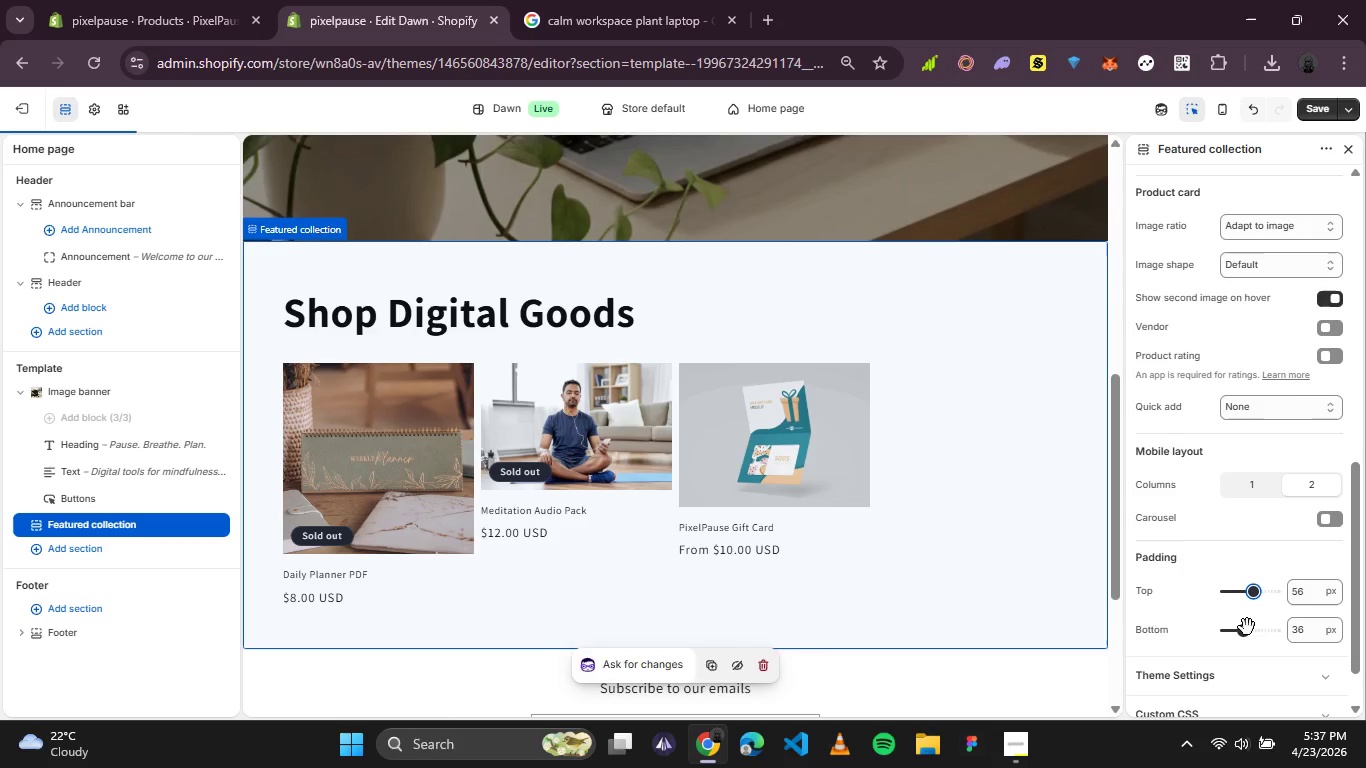 
left_click_drag(start_coordinate=[1247, 628], to_coordinate=[1253, 630])
 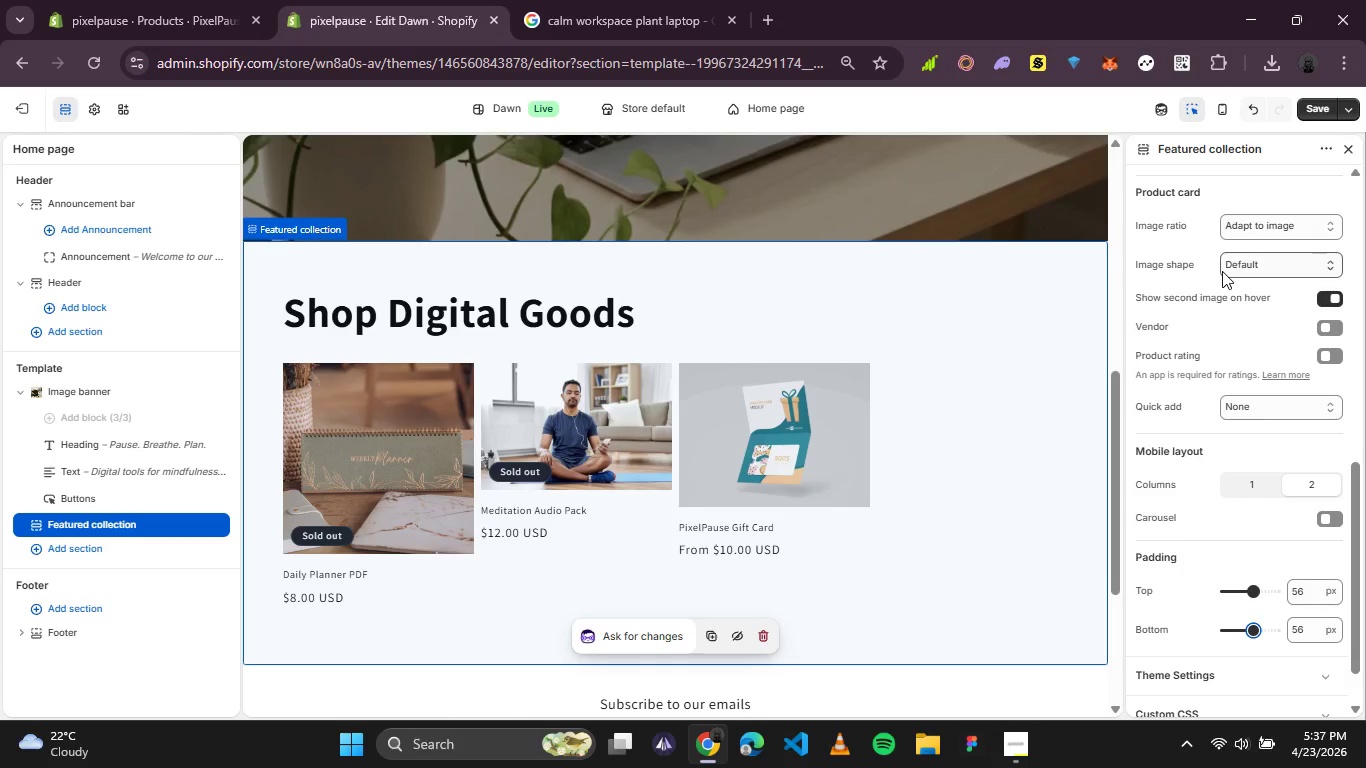 
wait(21.0)
 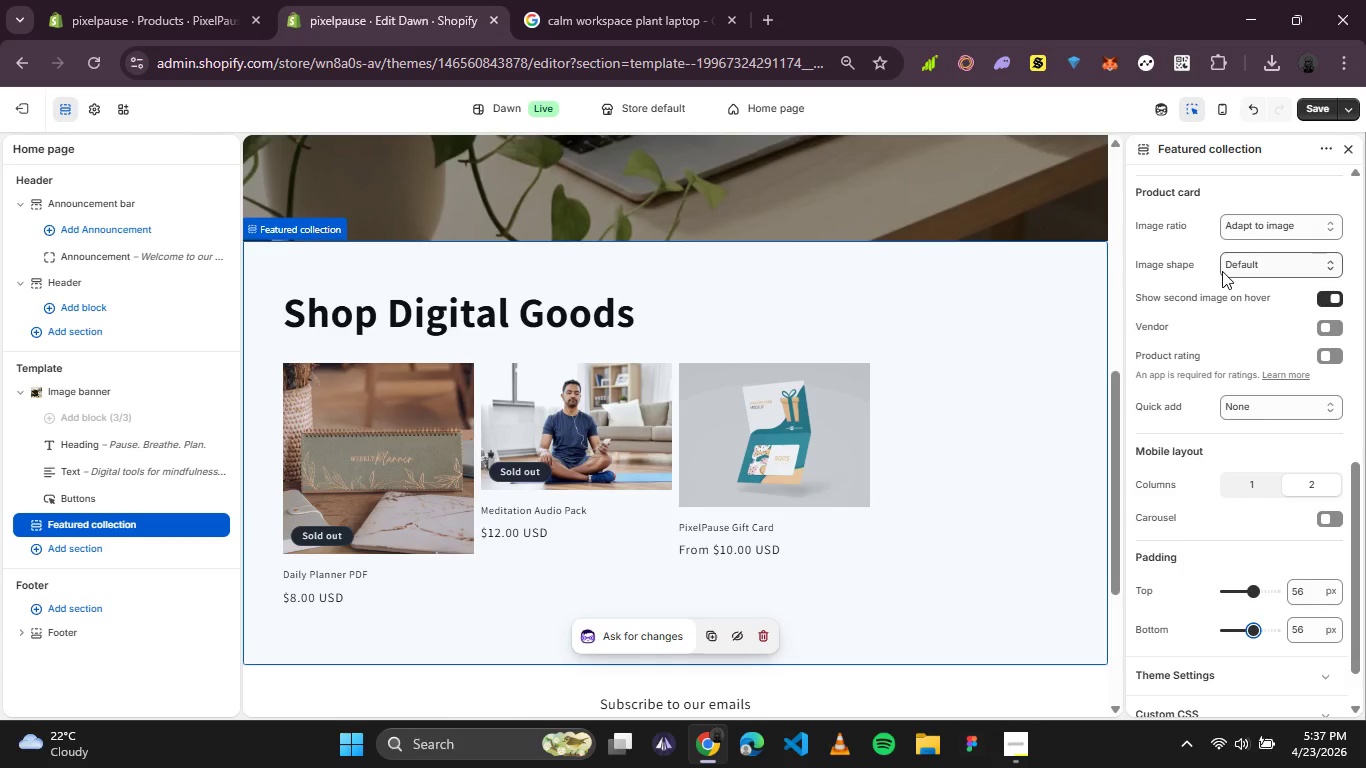 
scroll: coordinate [1251, 370], scroll_direction: down, amount: 2.0
 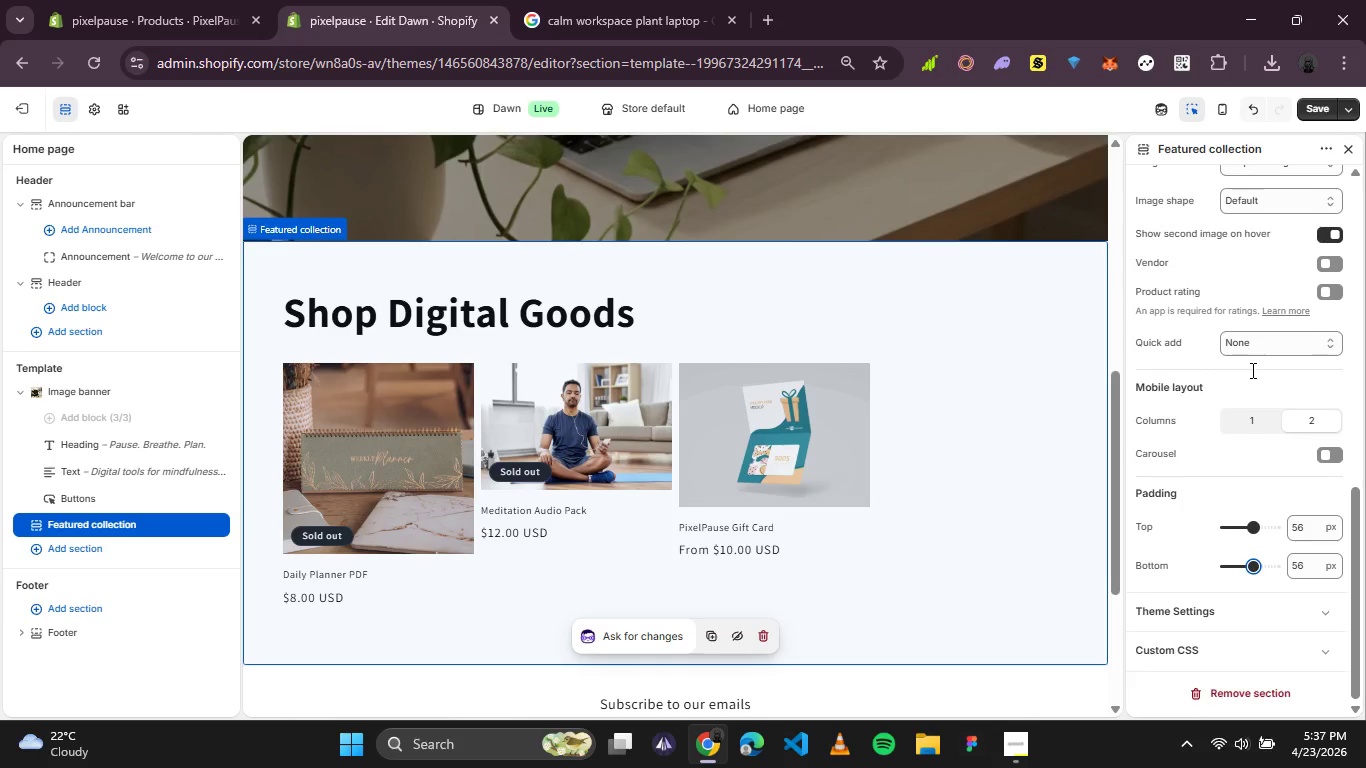 
scroll: coordinate [1251, 370], scroll_direction: up, amount: 1.0
 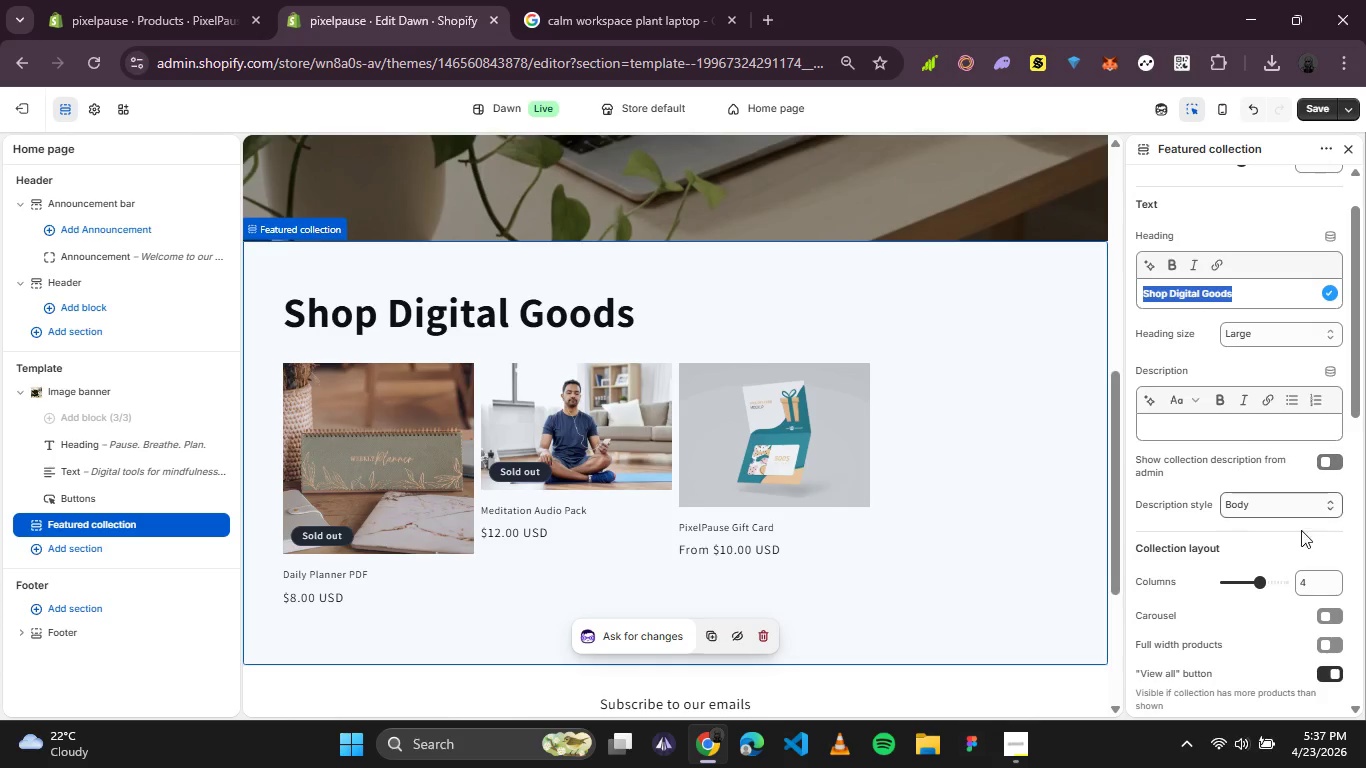 
left_click_drag(start_coordinate=[1262, 586], to_coordinate=[1253, 585])
 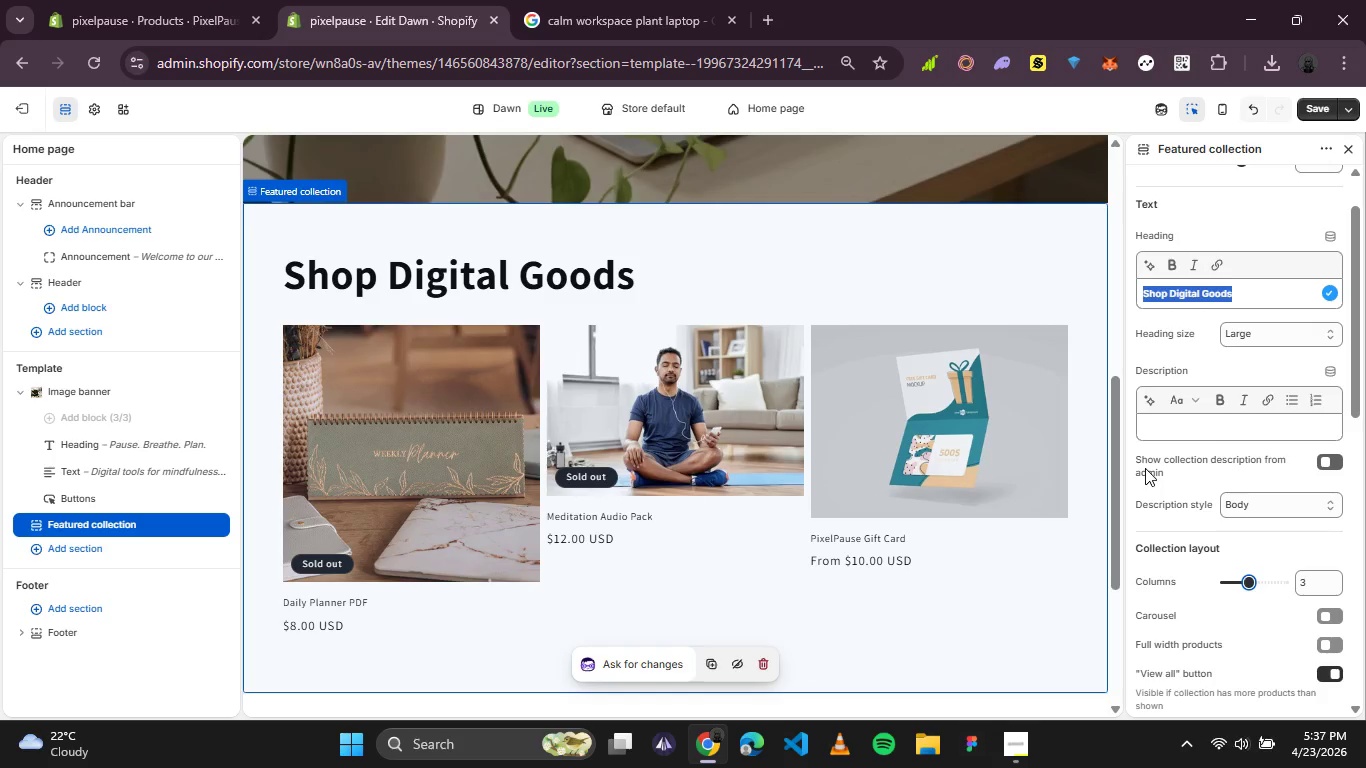 
wait(7.8)
 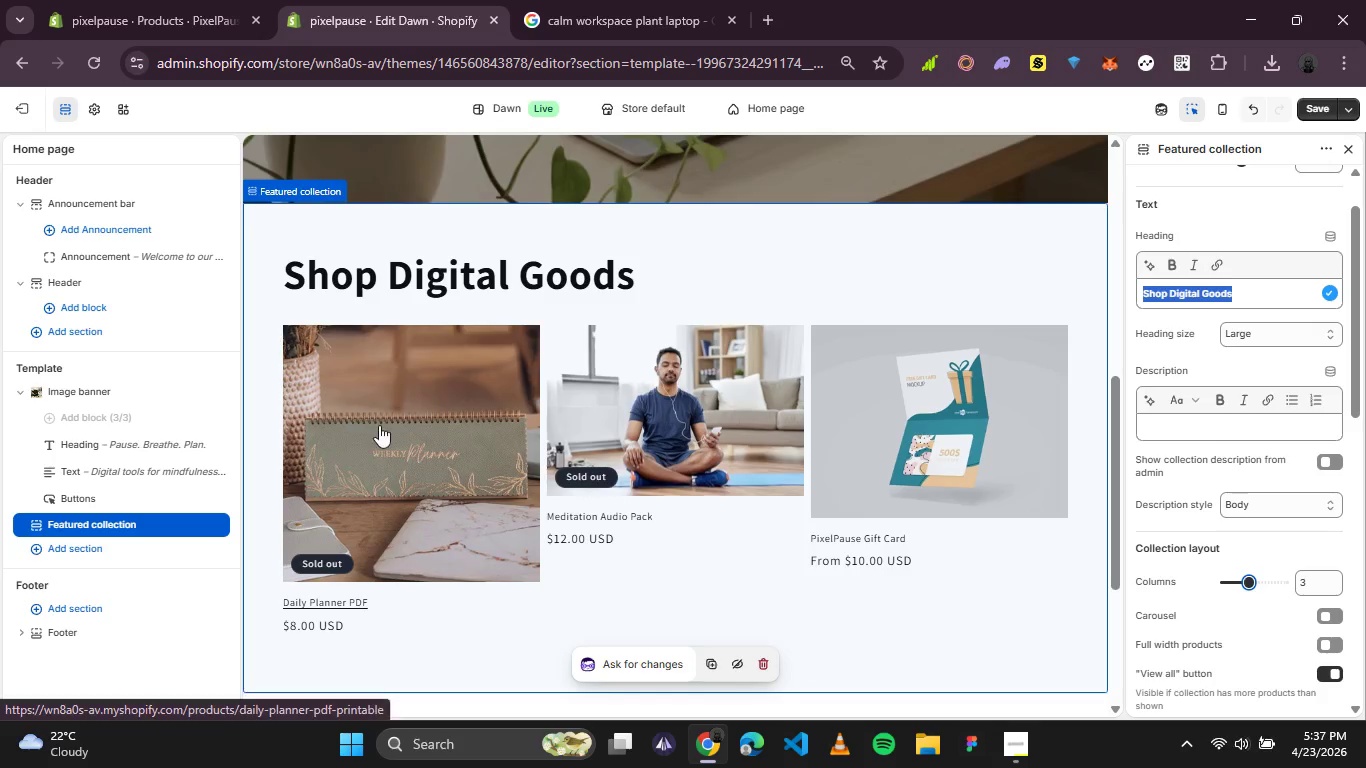 
left_click([1199, 341])
 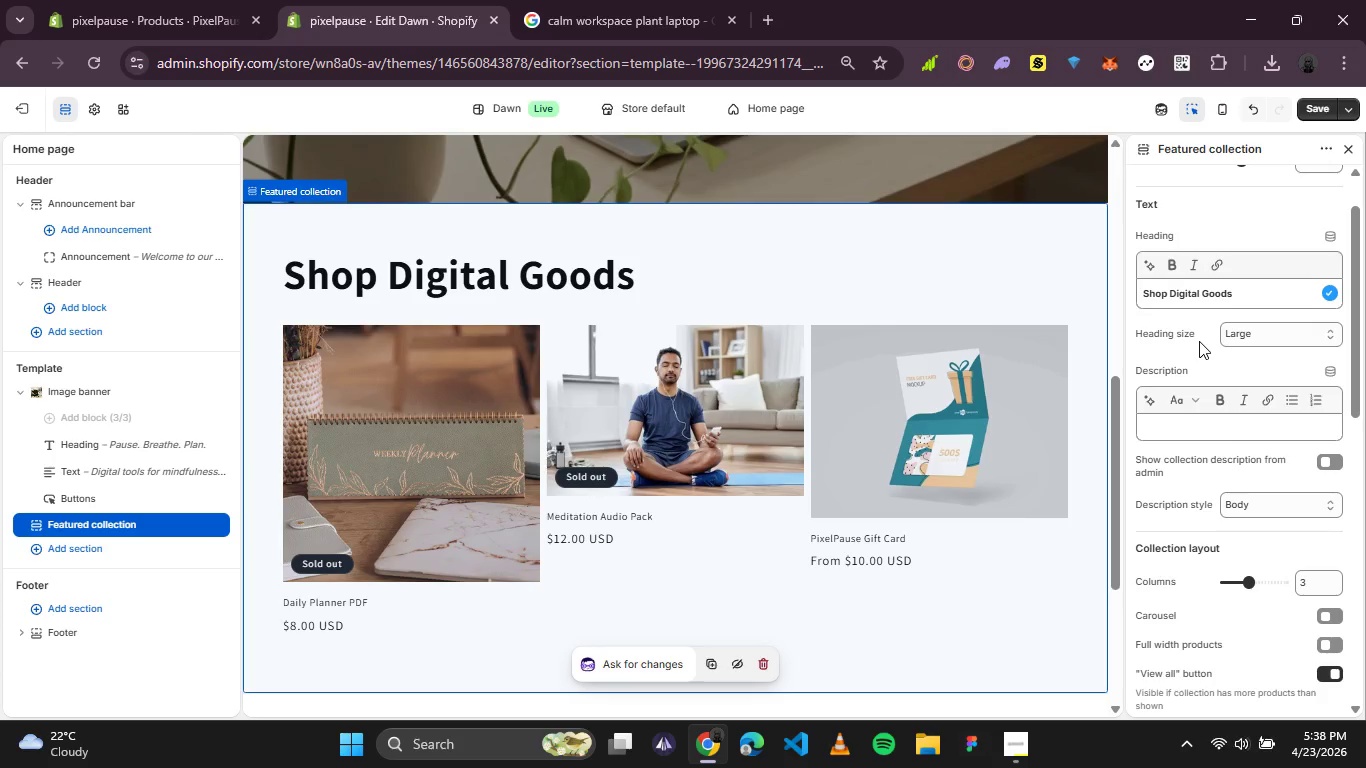 
wait(14.22)
 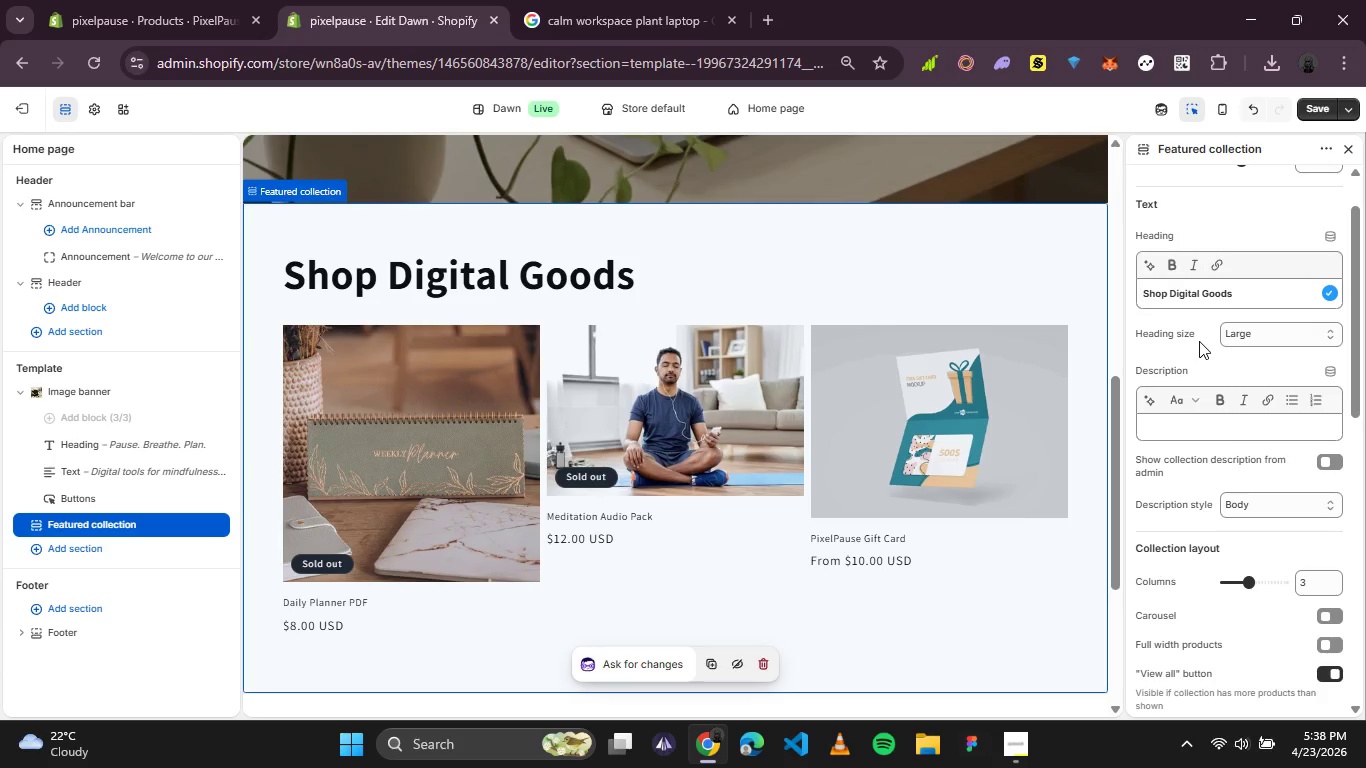 
left_click_drag(start_coordinate=[1253, 586], to_coordinate=[1258, 584])
 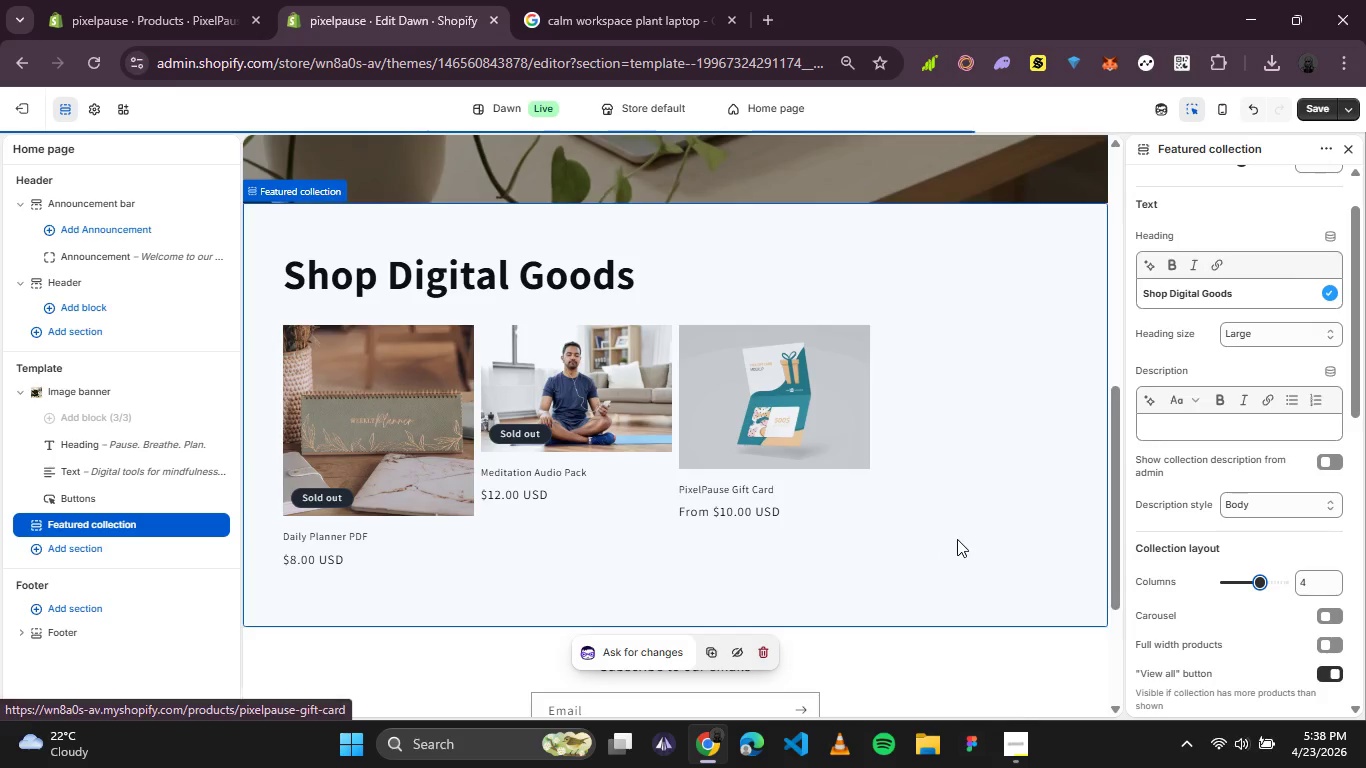 
scroll: coordinate [958, 537], scroll_direction: none, amount: 0.0
 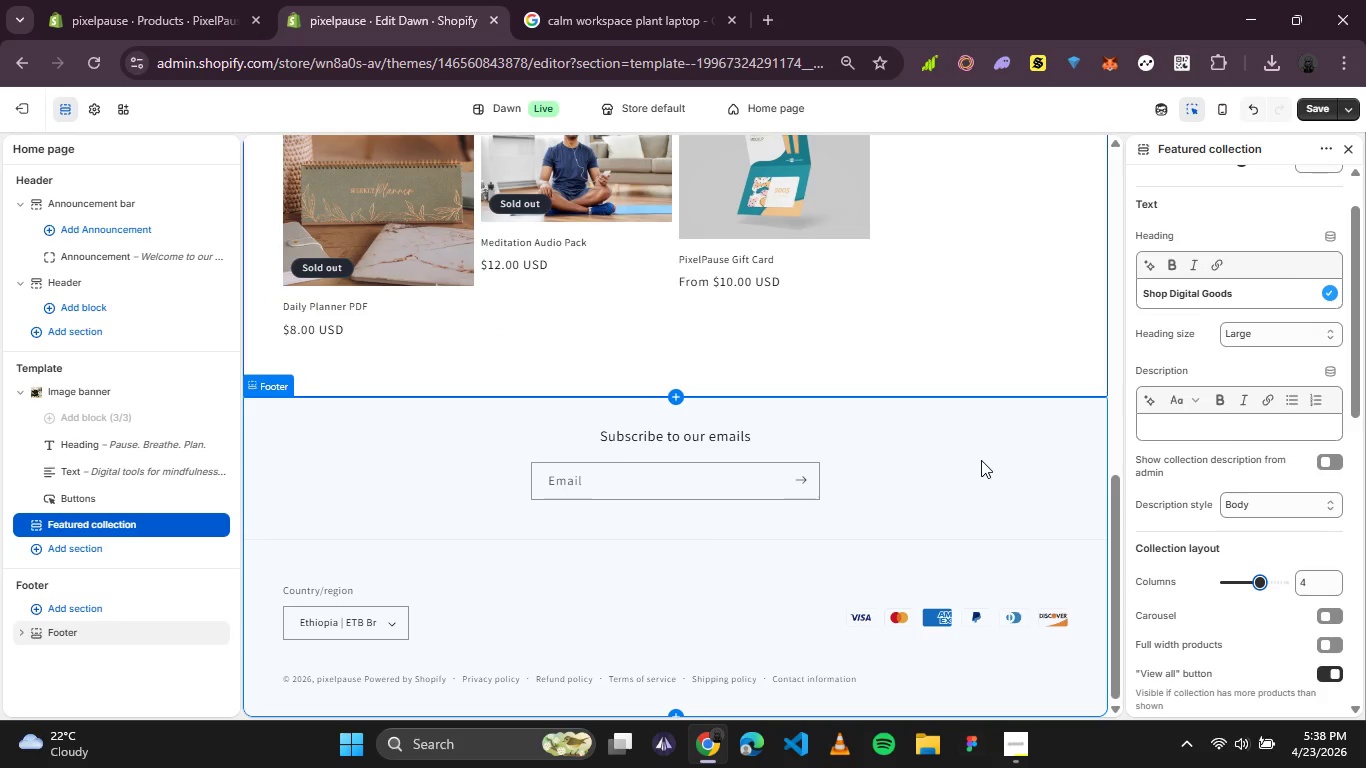 
scroll: coordinate [980, 409], scroll_direction: down, amount: 2.0
 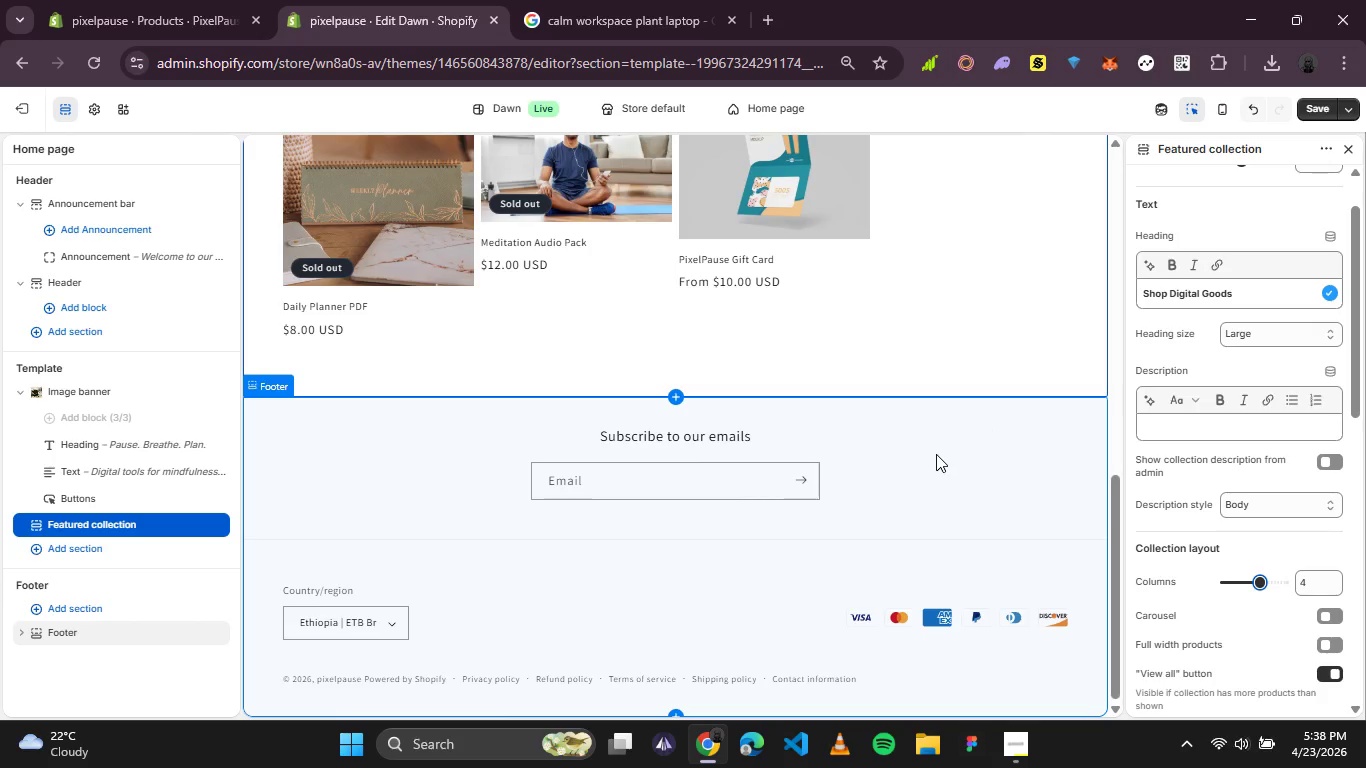 
left_click([936, 454])
 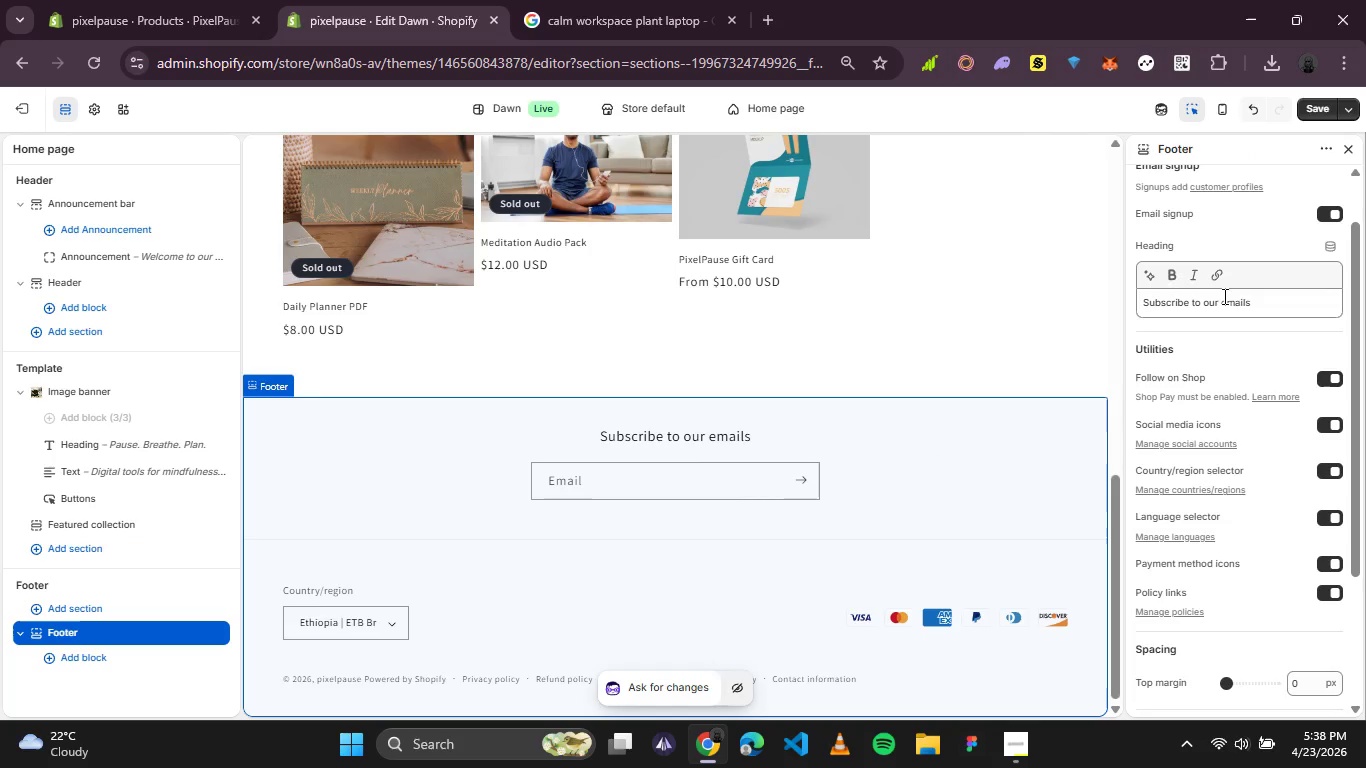 
scroll: coordinate [1252, 264], scroll_direction: up, amount: 2.0
 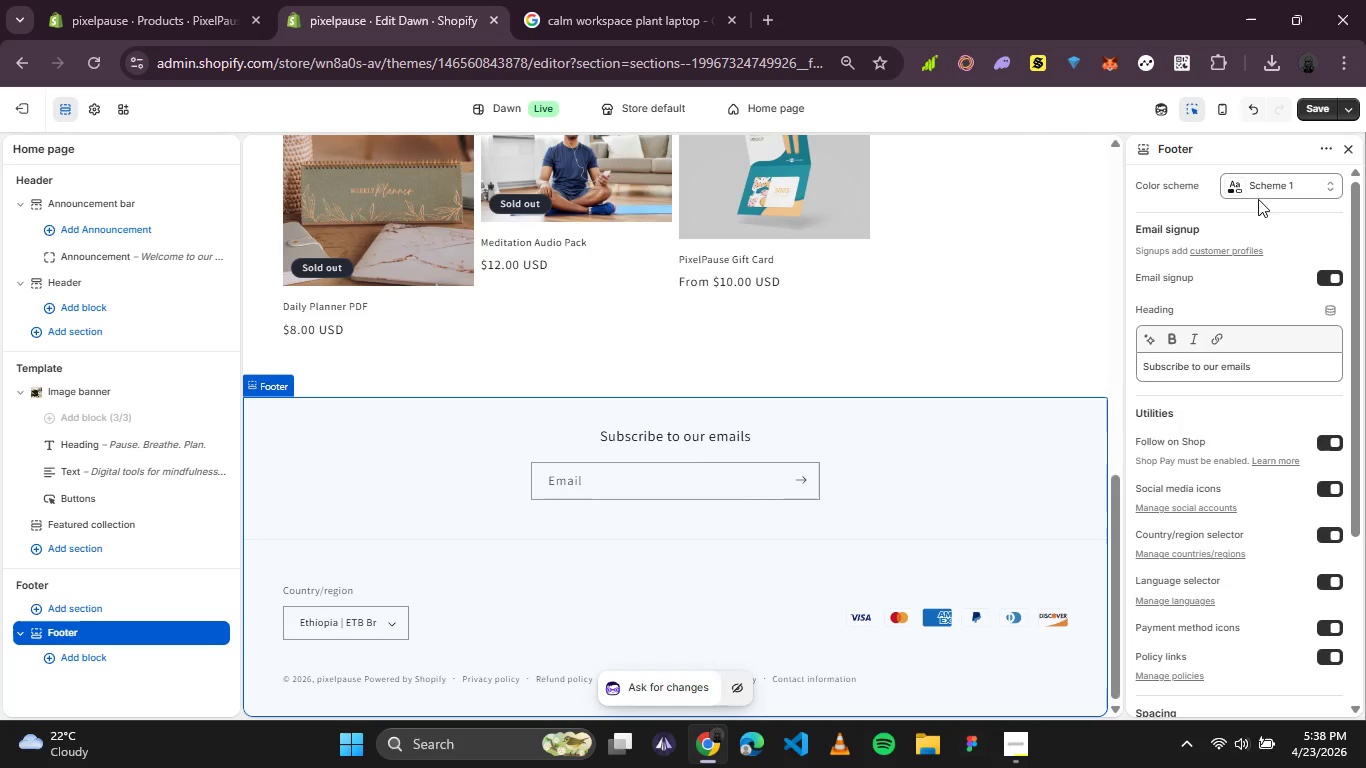 
left_click([1259, 181])
 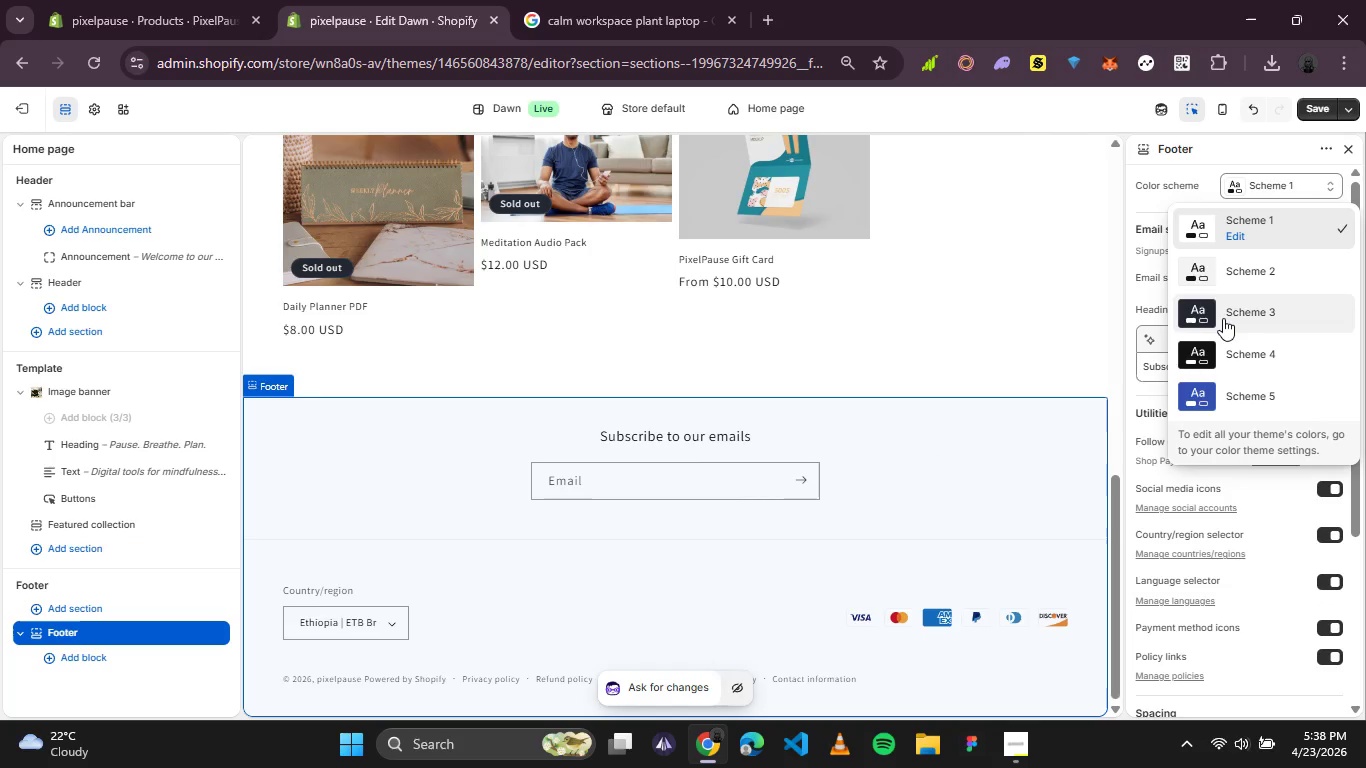 
left_click([1223, 318])
 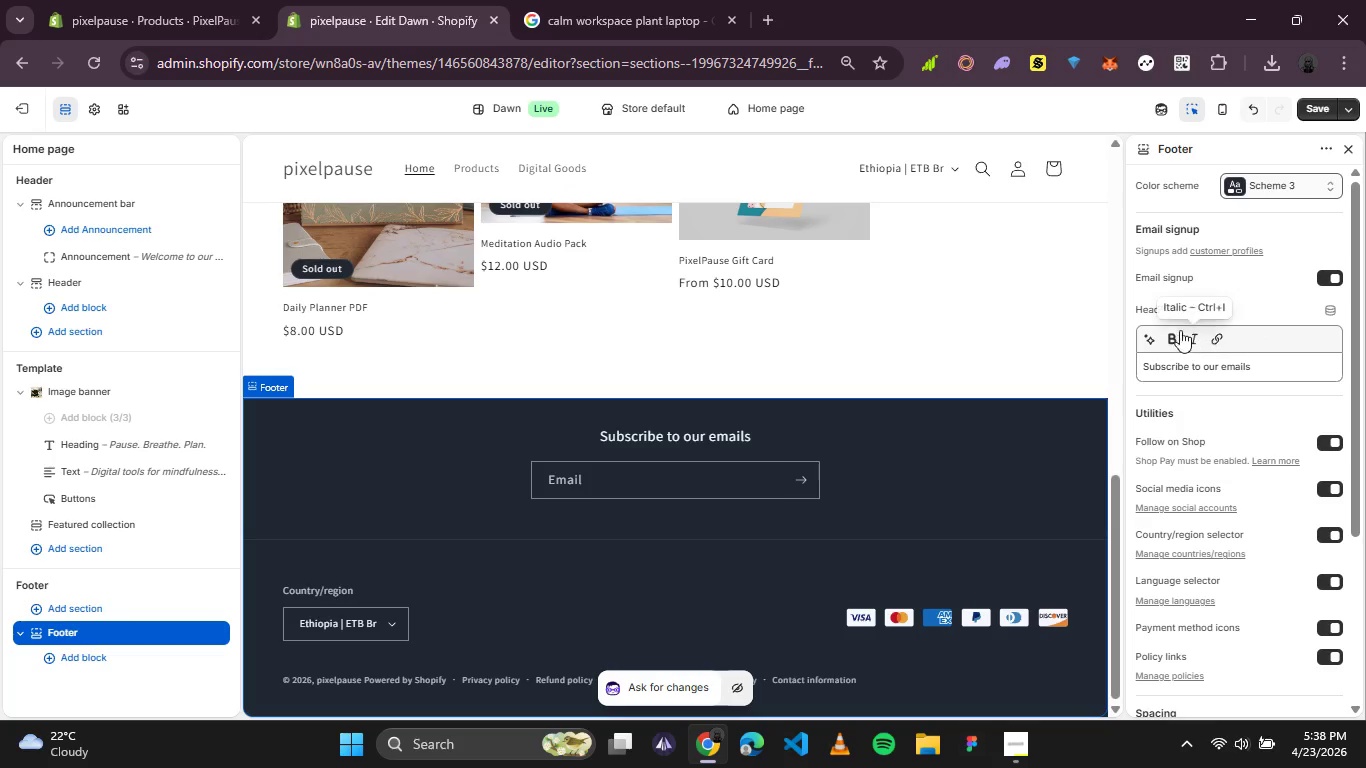 
scroll: coordinate [981, 351], scroll_direction: up, amount: 1.0
 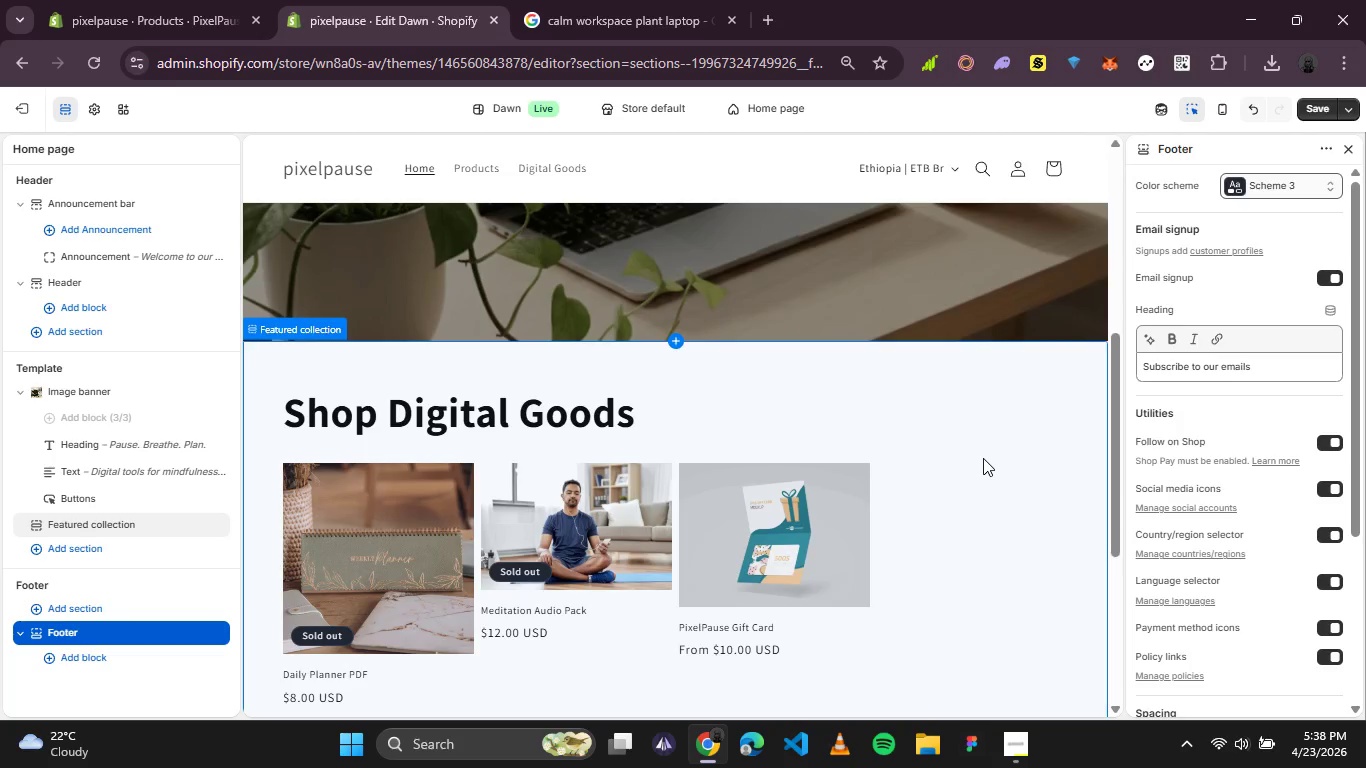 
left_click([983, 458])
 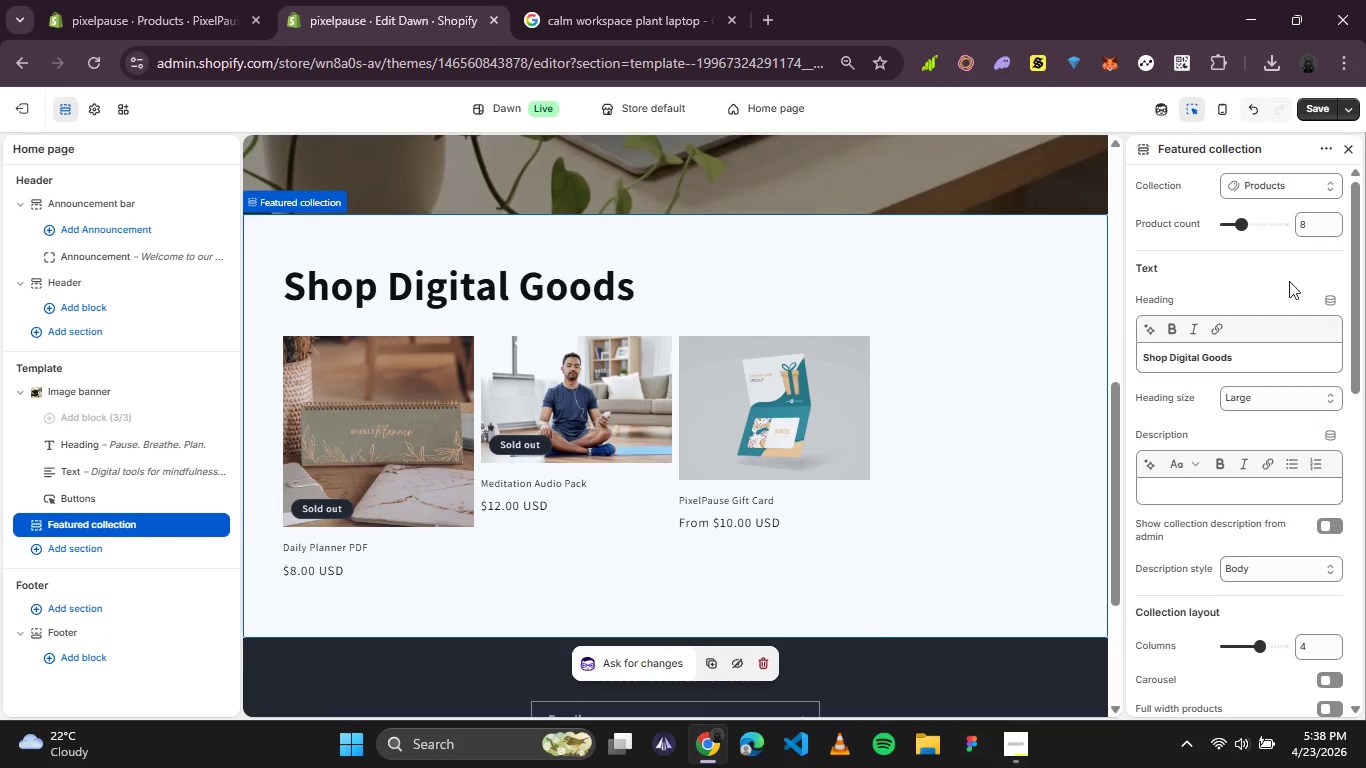 
scroll: coordinate [1263, 275], scroll_direction: down, amount: 3.0
 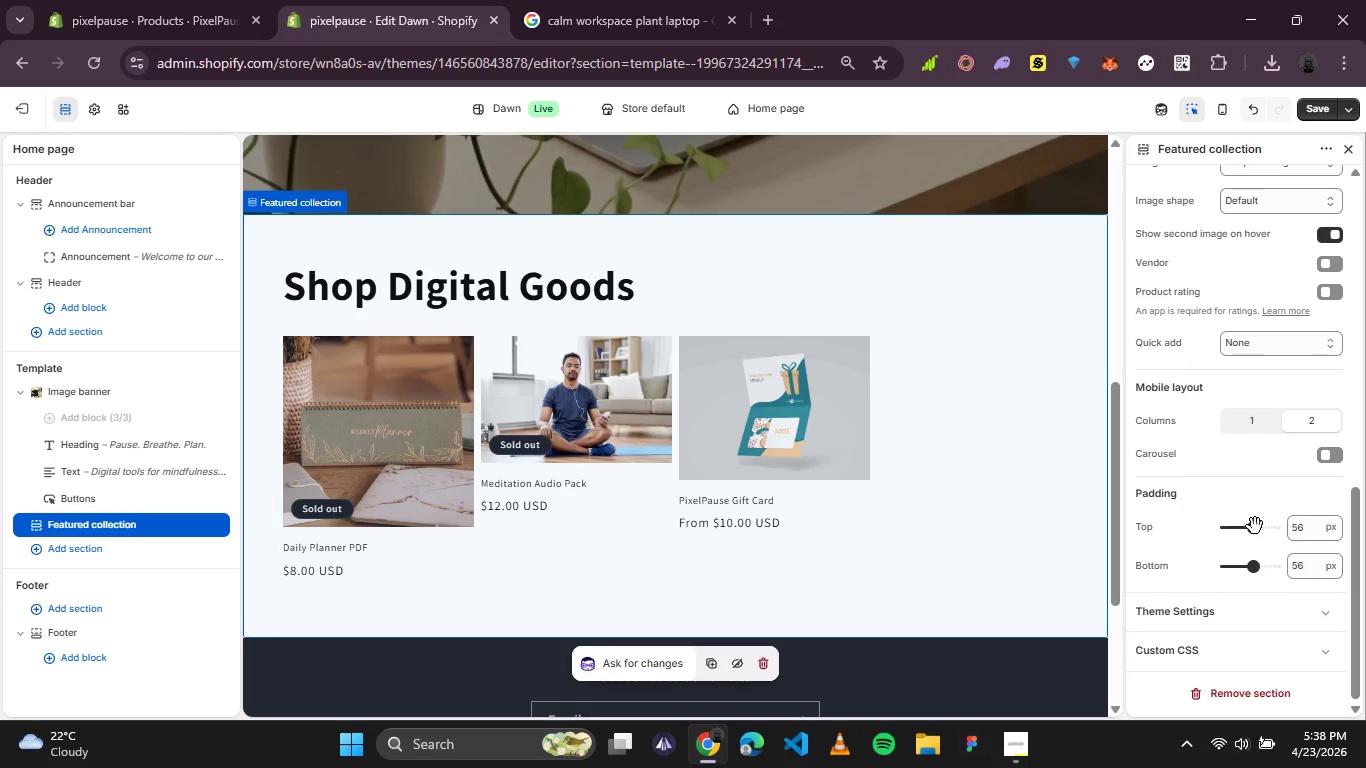 
left_click_drag(start_coordinate=[1255, 528], to_coordinate=[1262, 529])
 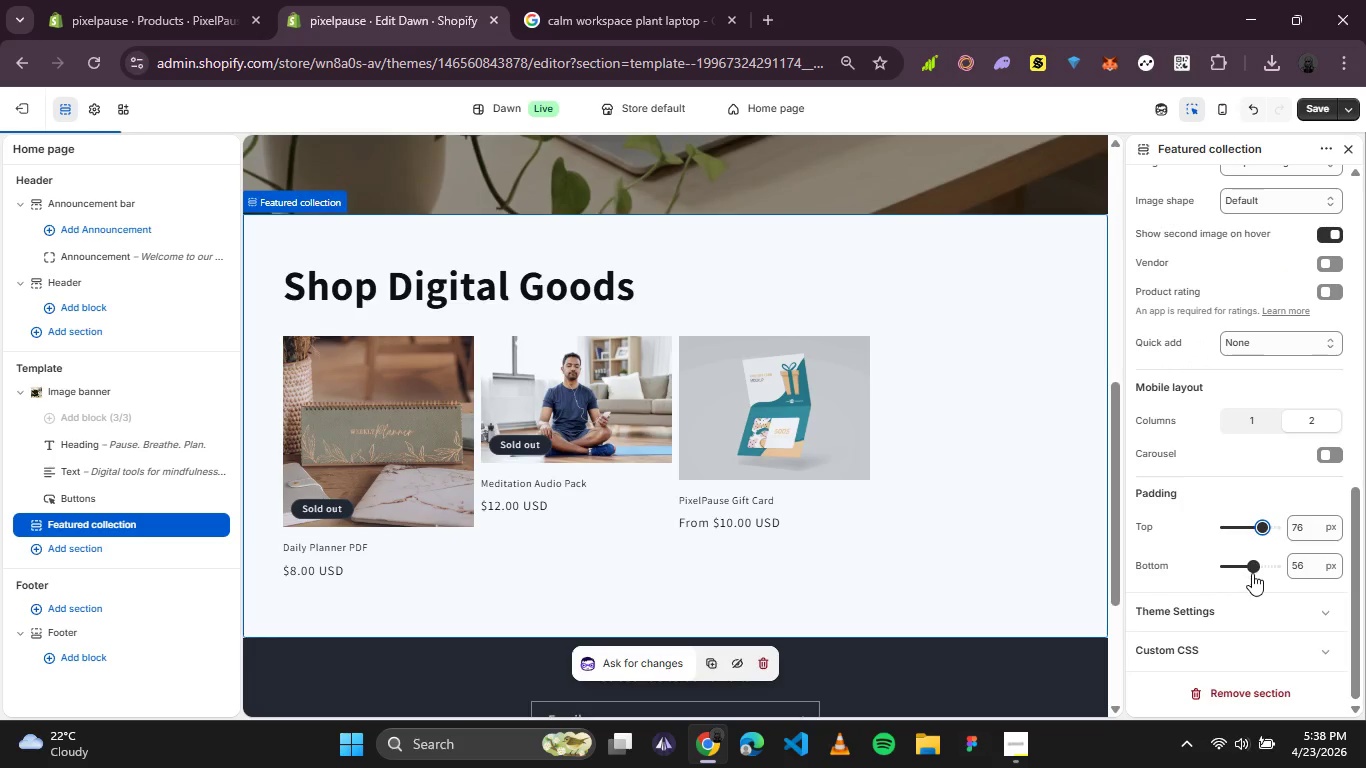 
left_click_drag(start_coordinate=[1252, 569], to_coordinate=[1258, 571])
 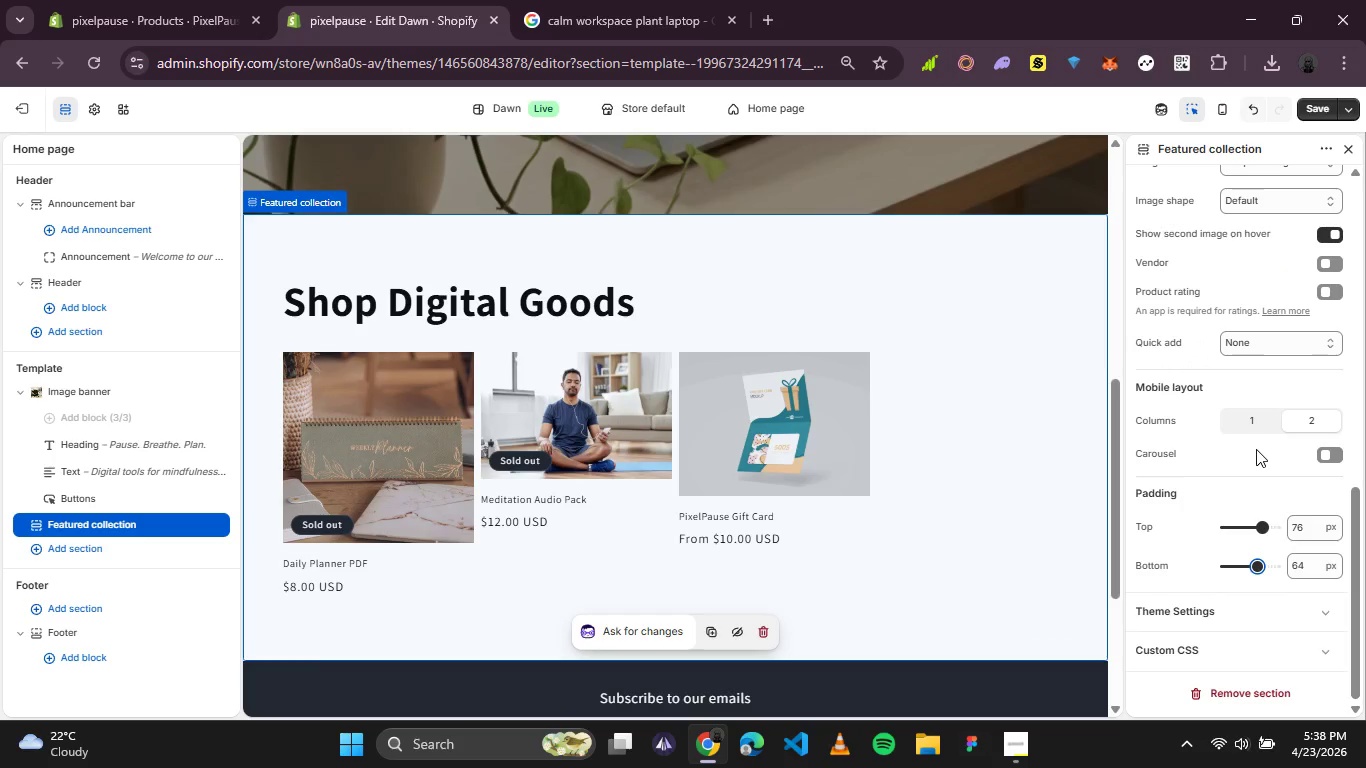 
scroll: coordinate [1256, 449], scroll_direction: none, amount: 0.0
 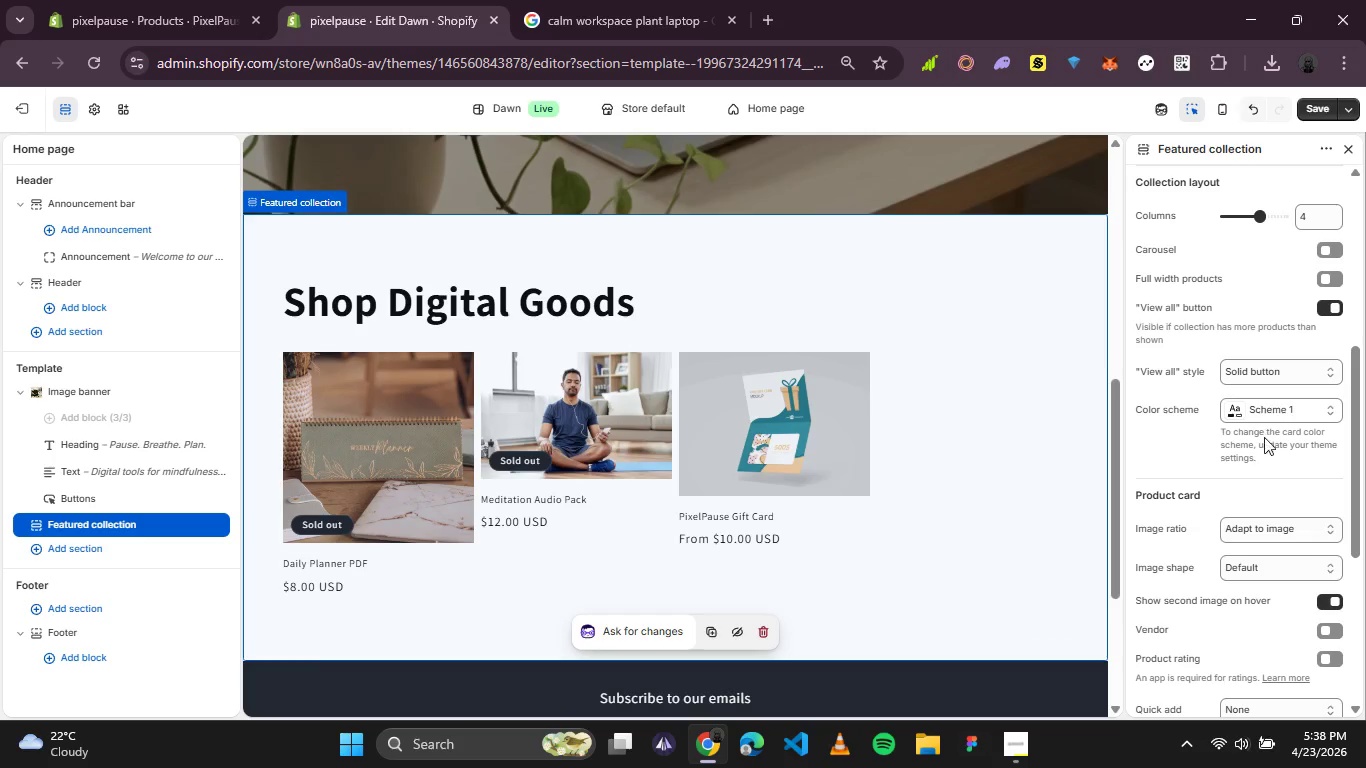 
left_click([1292, 419])
 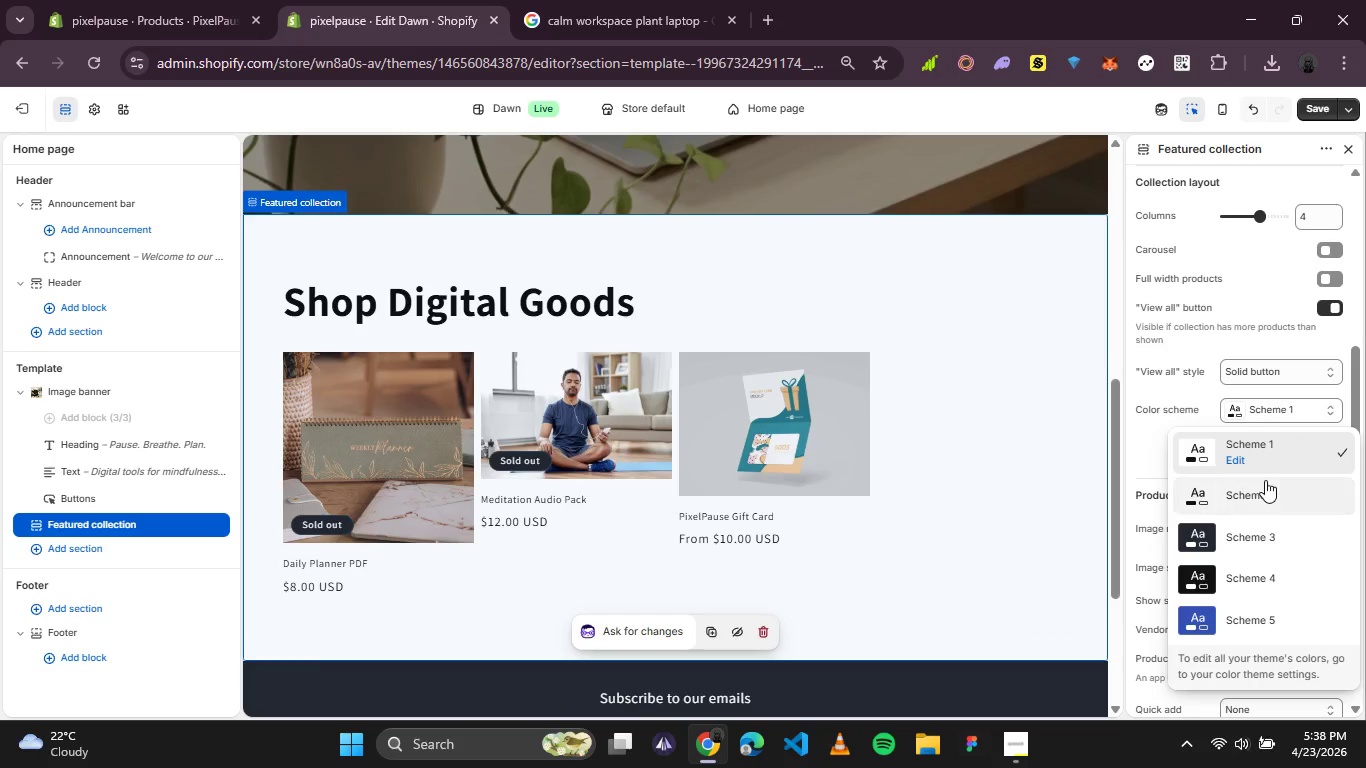 
left_click([1257, 498])
 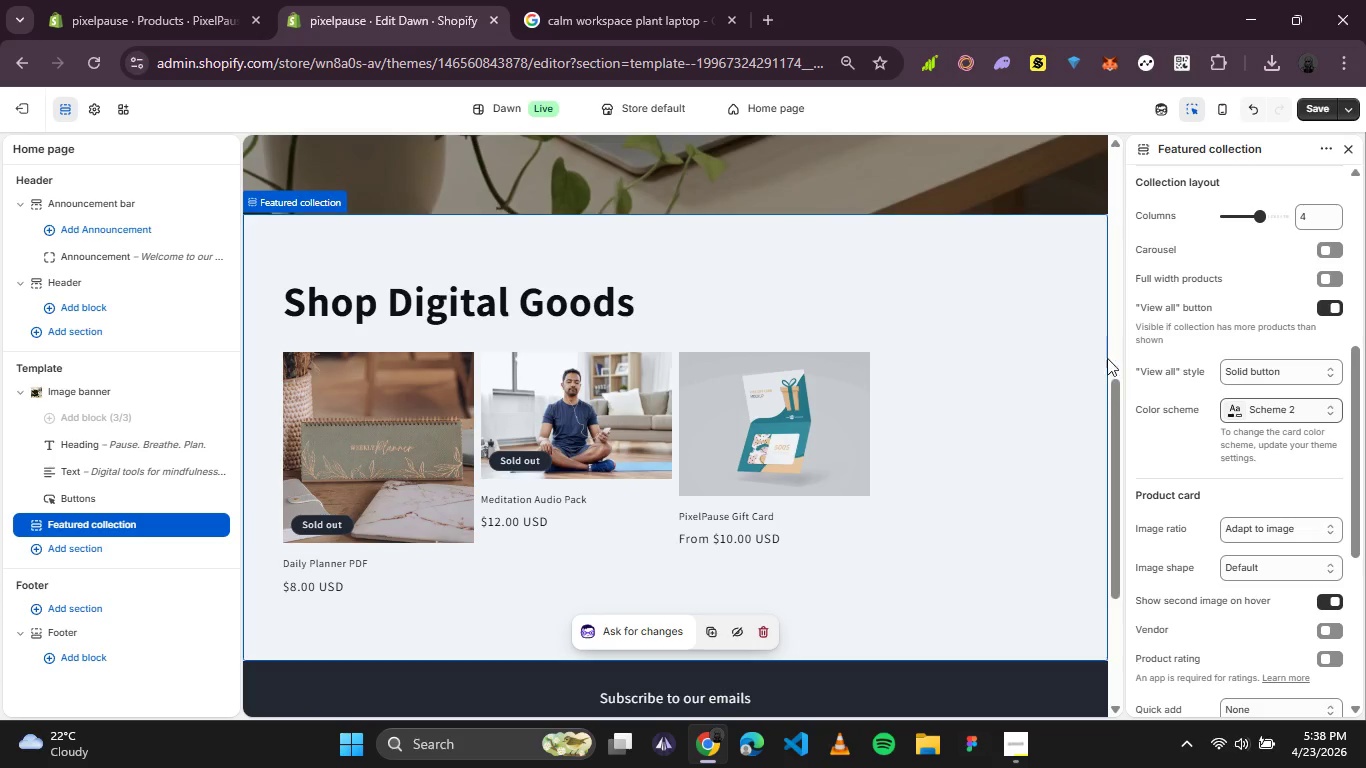 
wait(5.56)
 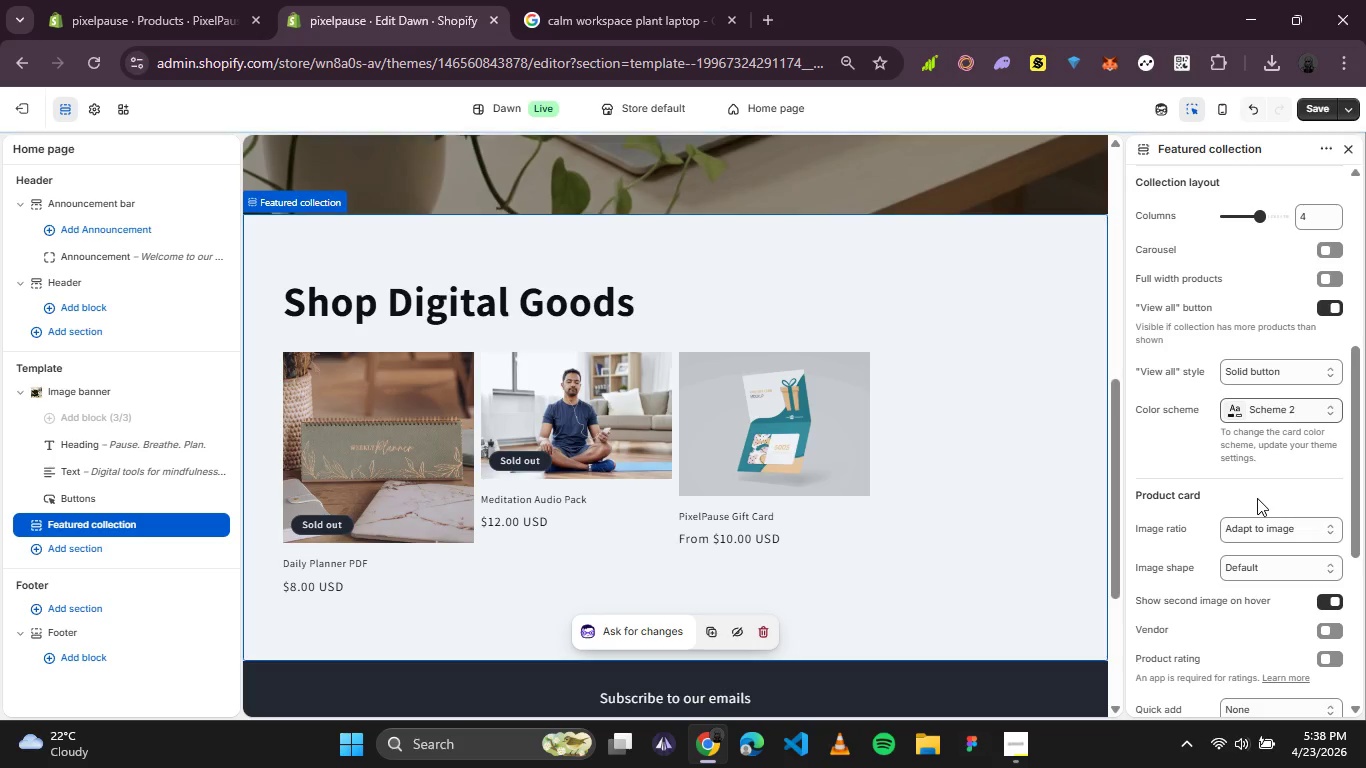 
scroll: coordinate [910, 427], scroll_direction: up, amount: 5.0
 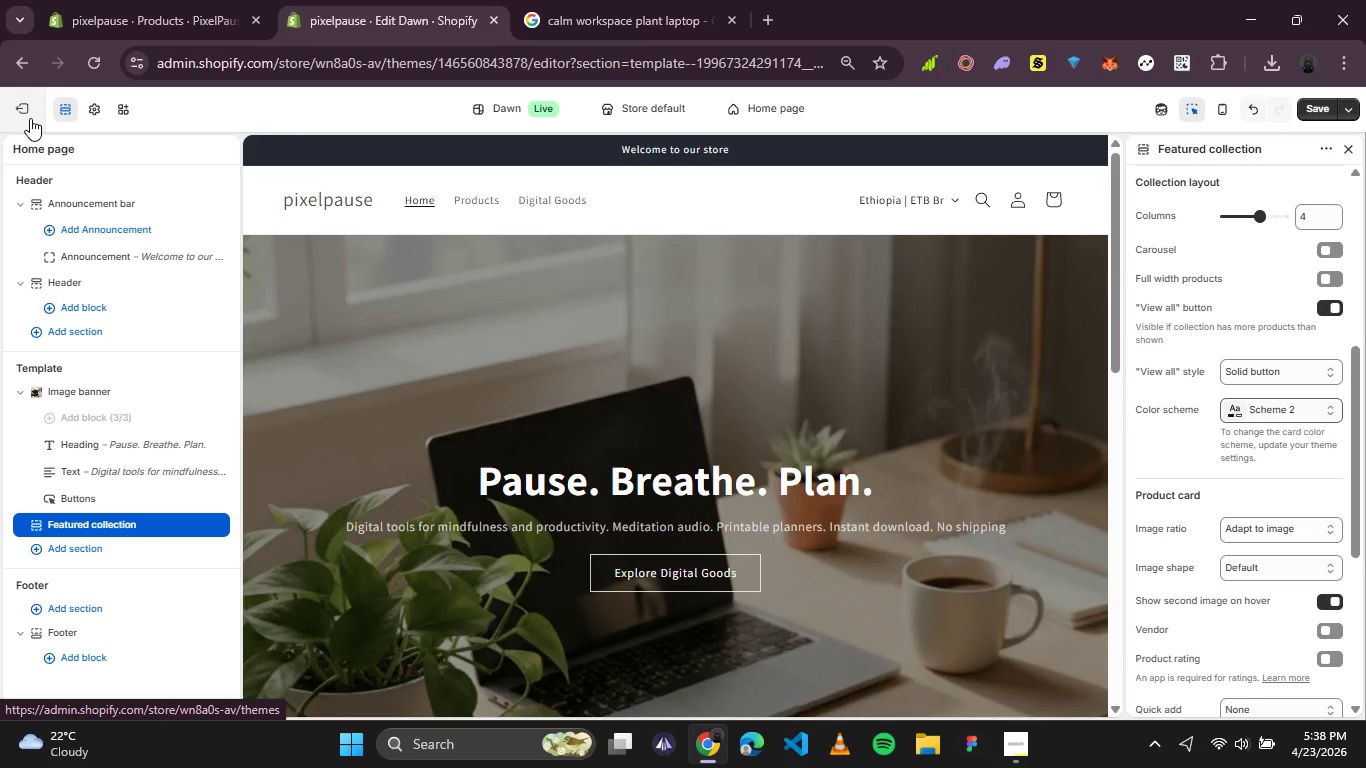 
wait(5.92)
 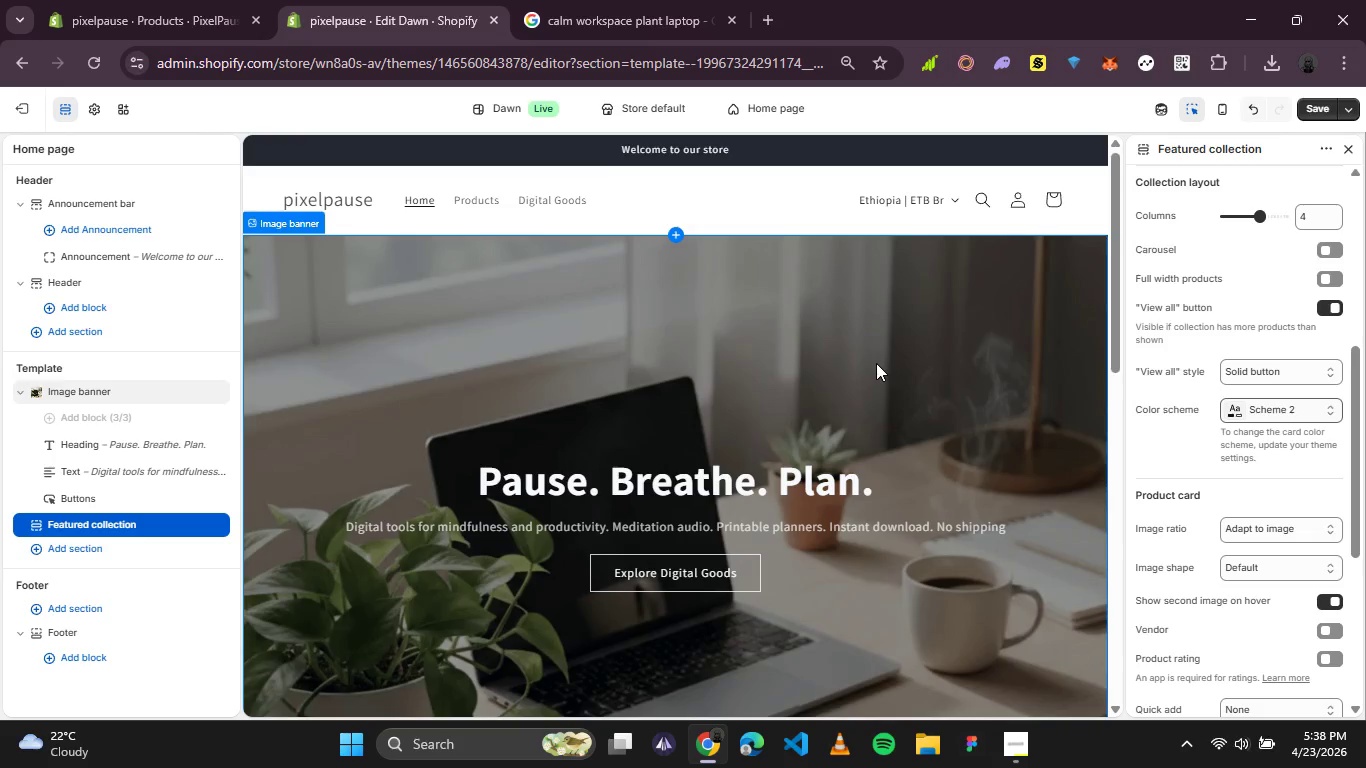 
left_click([1312, 115])
 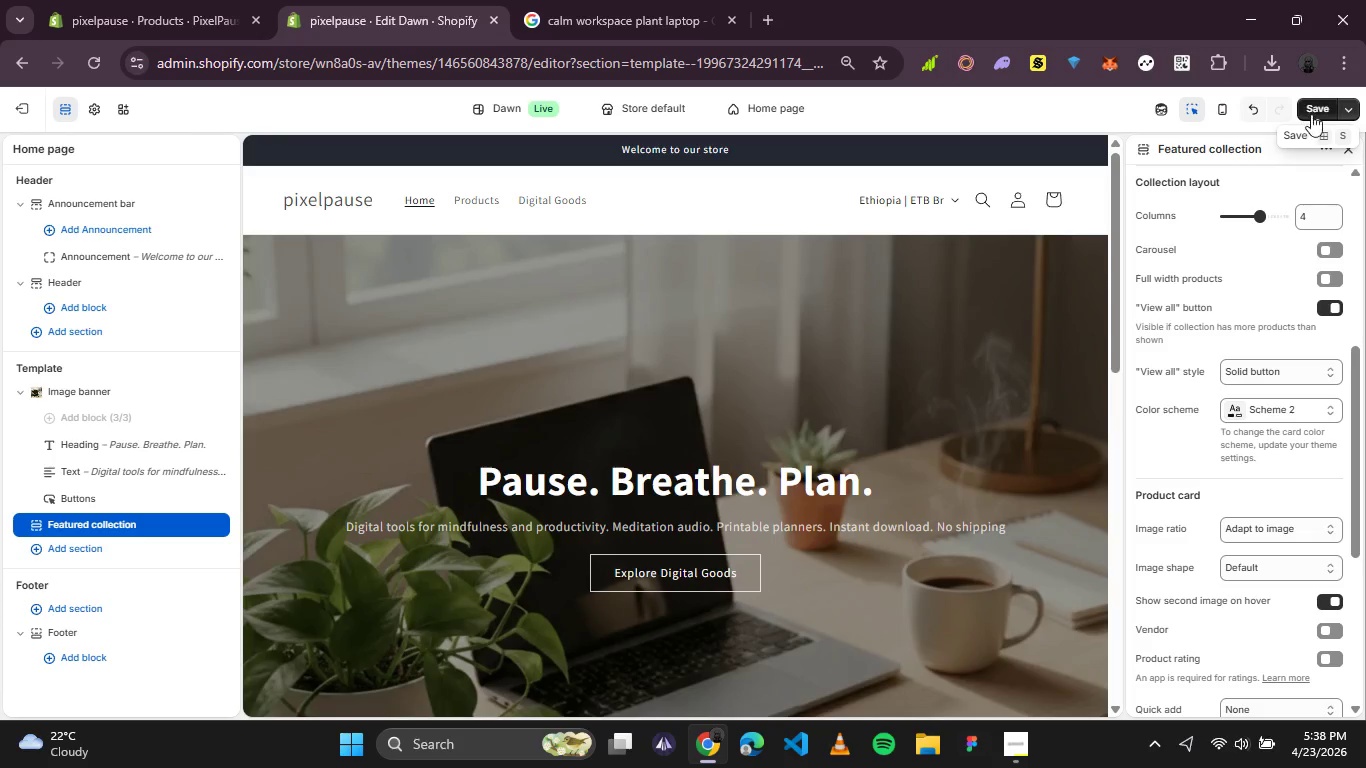 
left_click([1317, 109])
 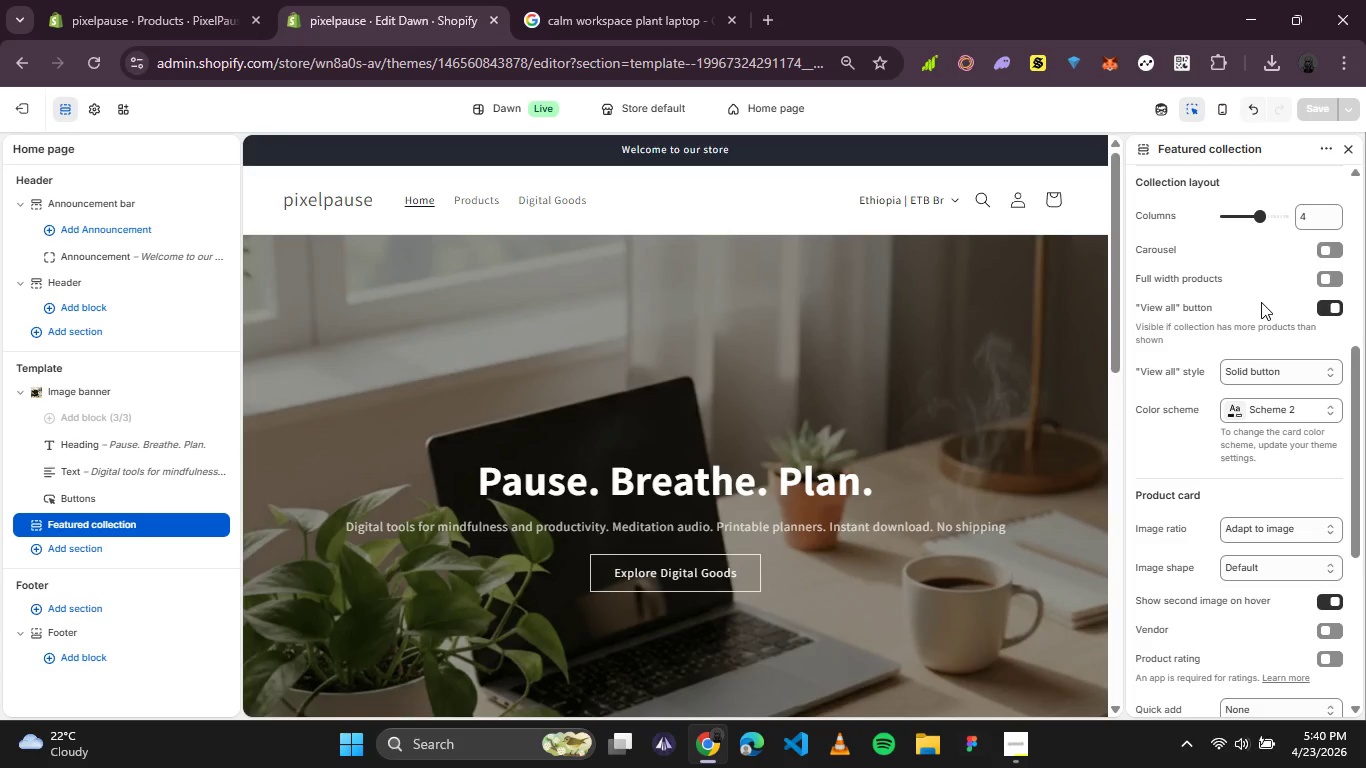 
wait(114.0)
 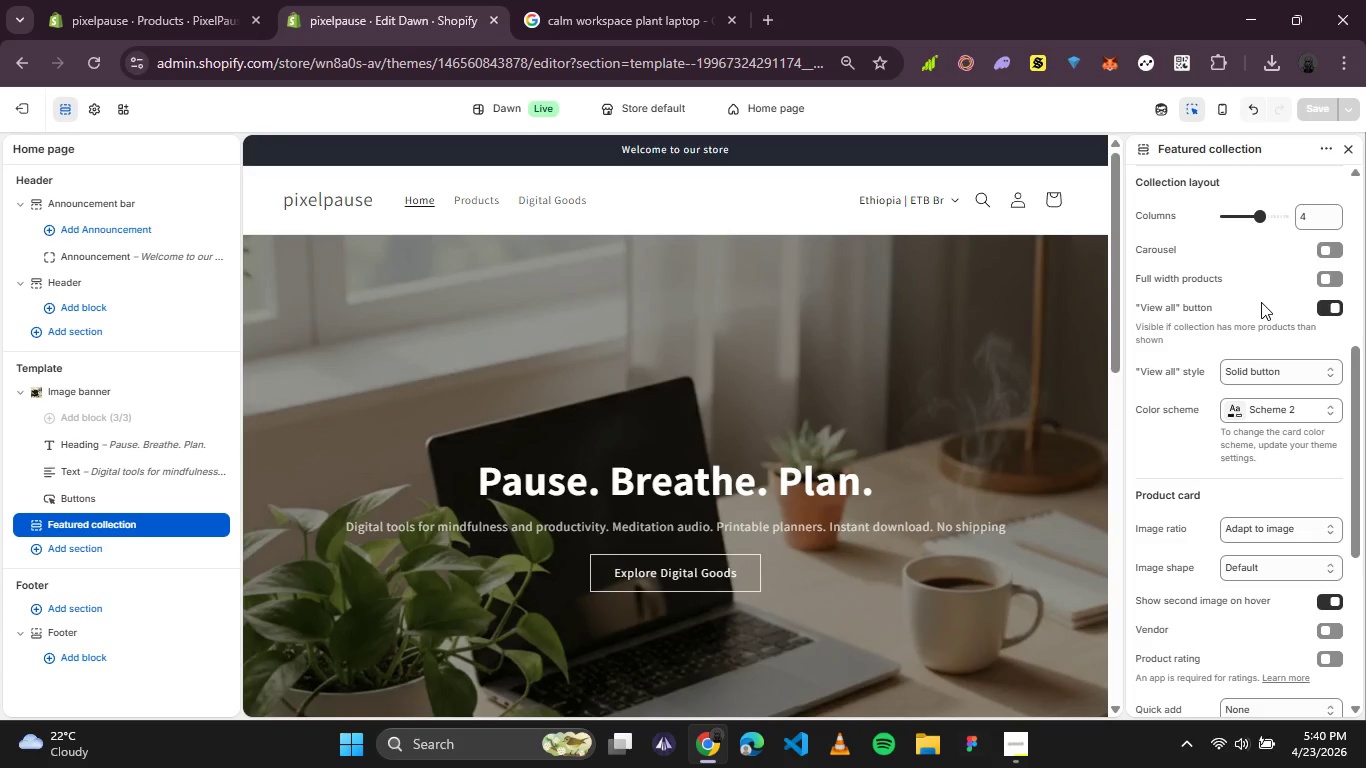 
left_click([11, 118])
 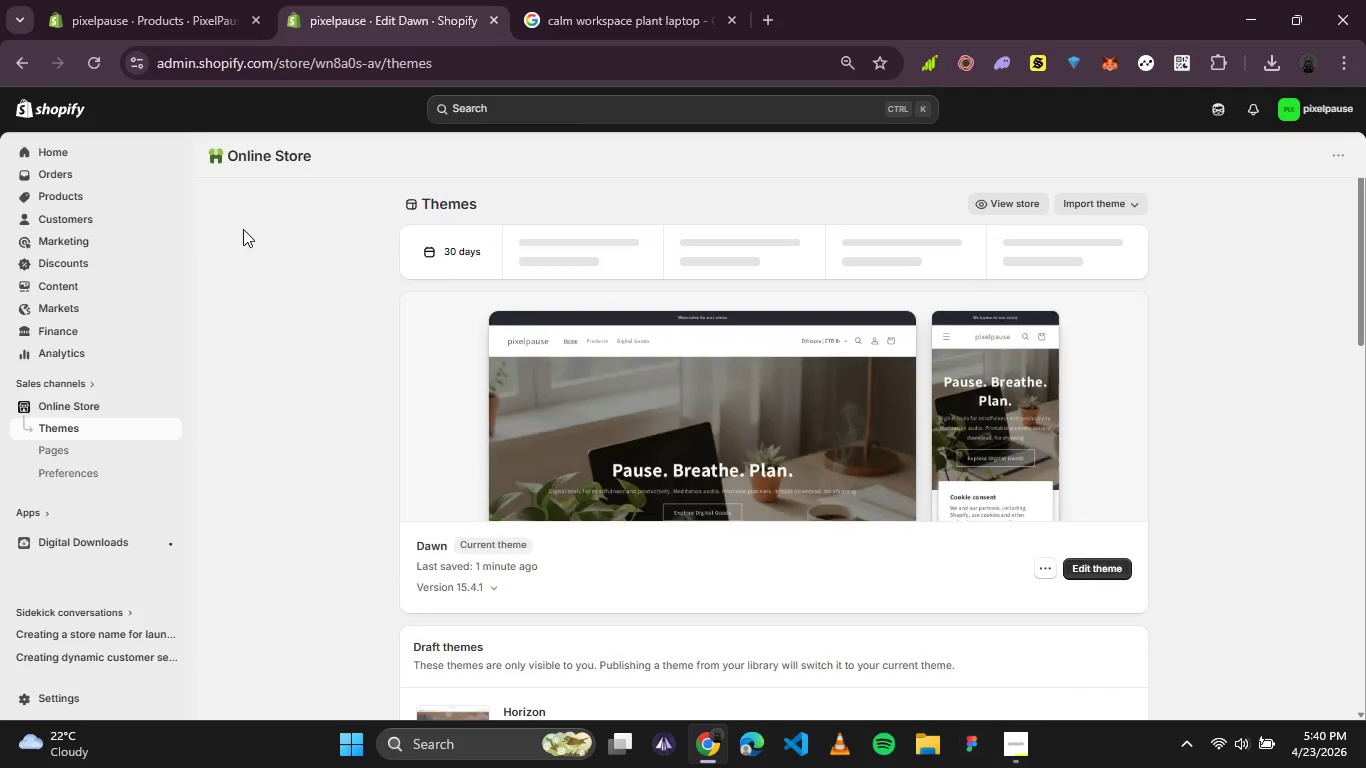 
wait(11.67)
 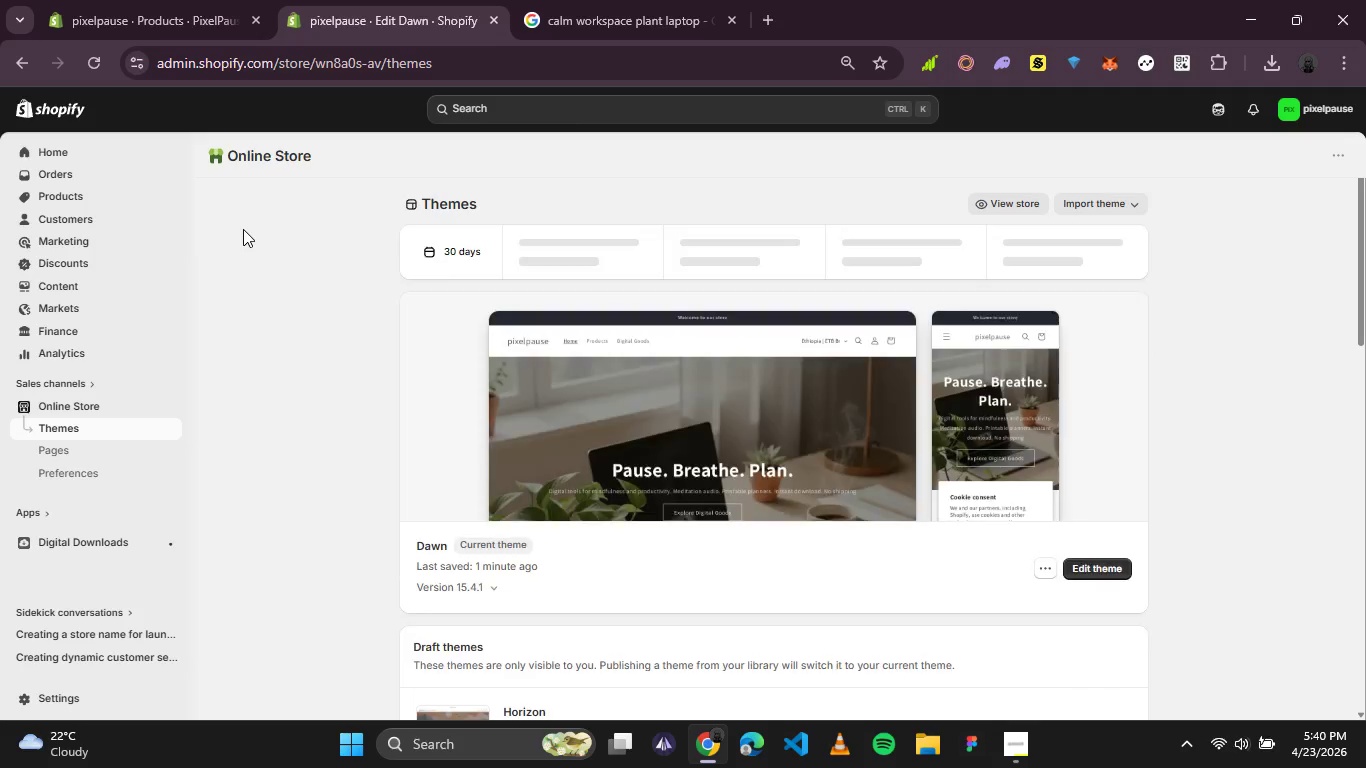 
left_click([66, 448])
 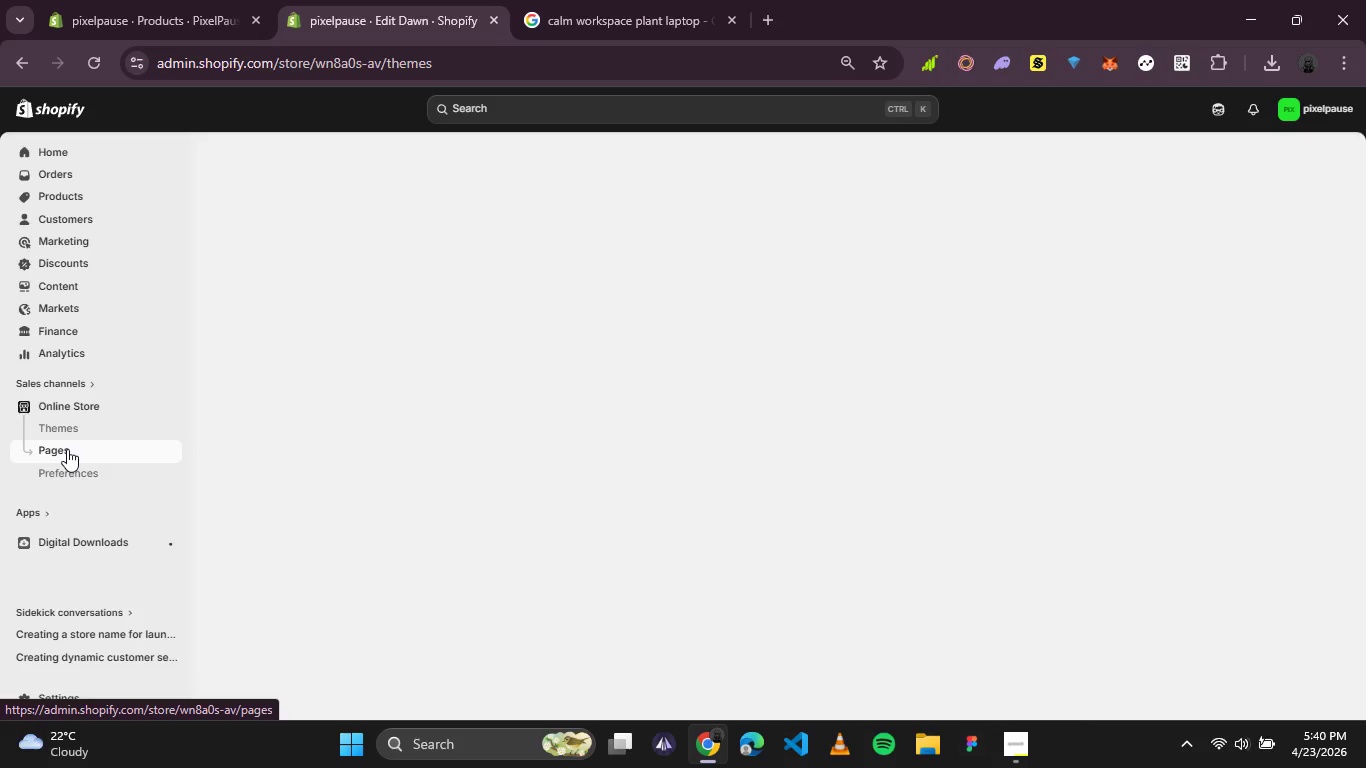 
mouse_move([88, 435])
 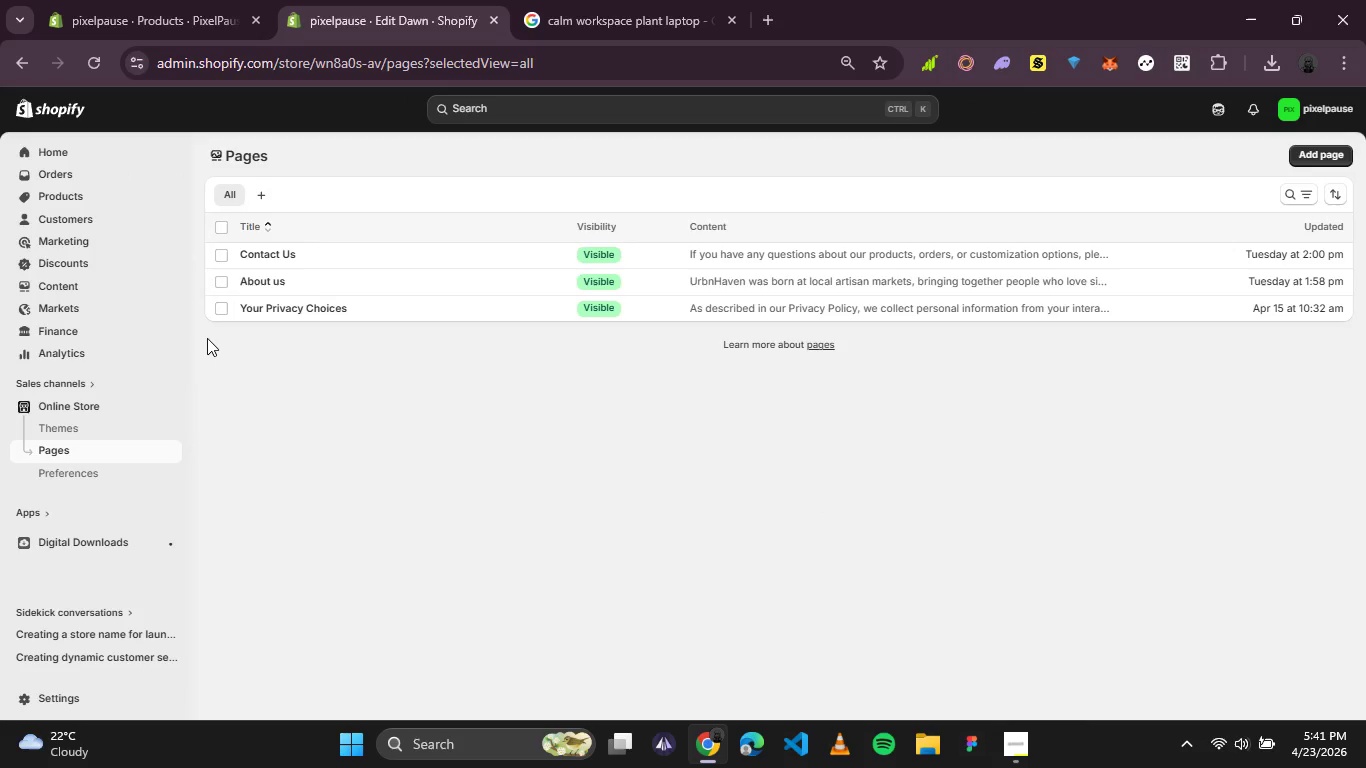 
wait(50.75)
 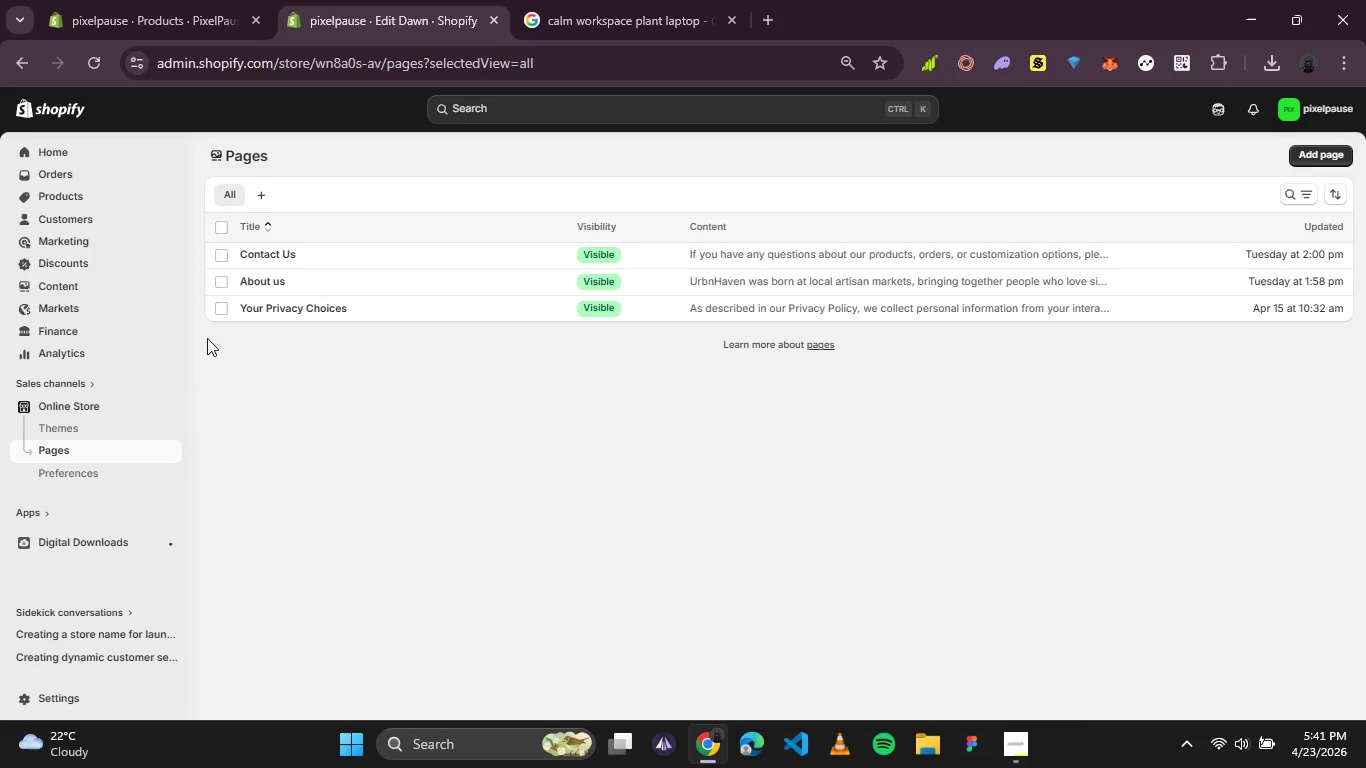 
left_click([276, 283])
 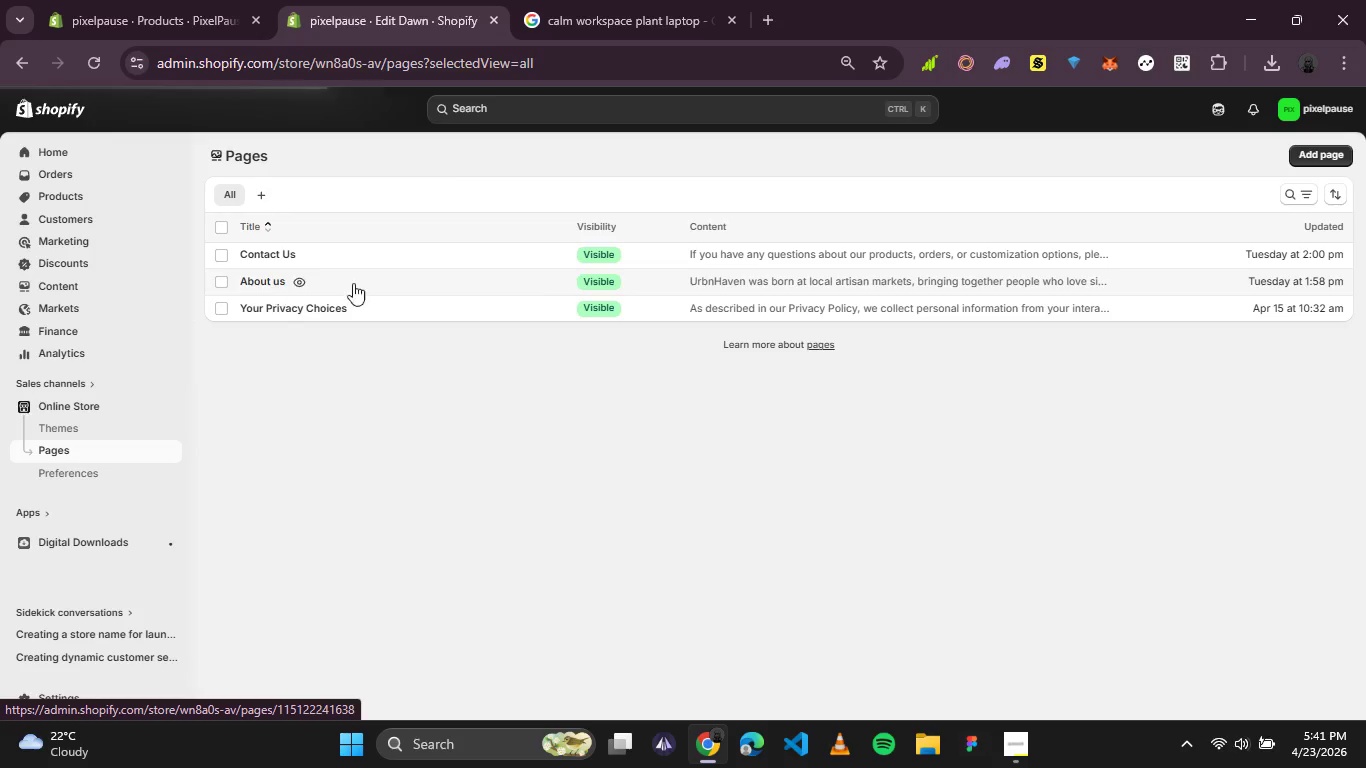 
mouse_move([695, 300])
 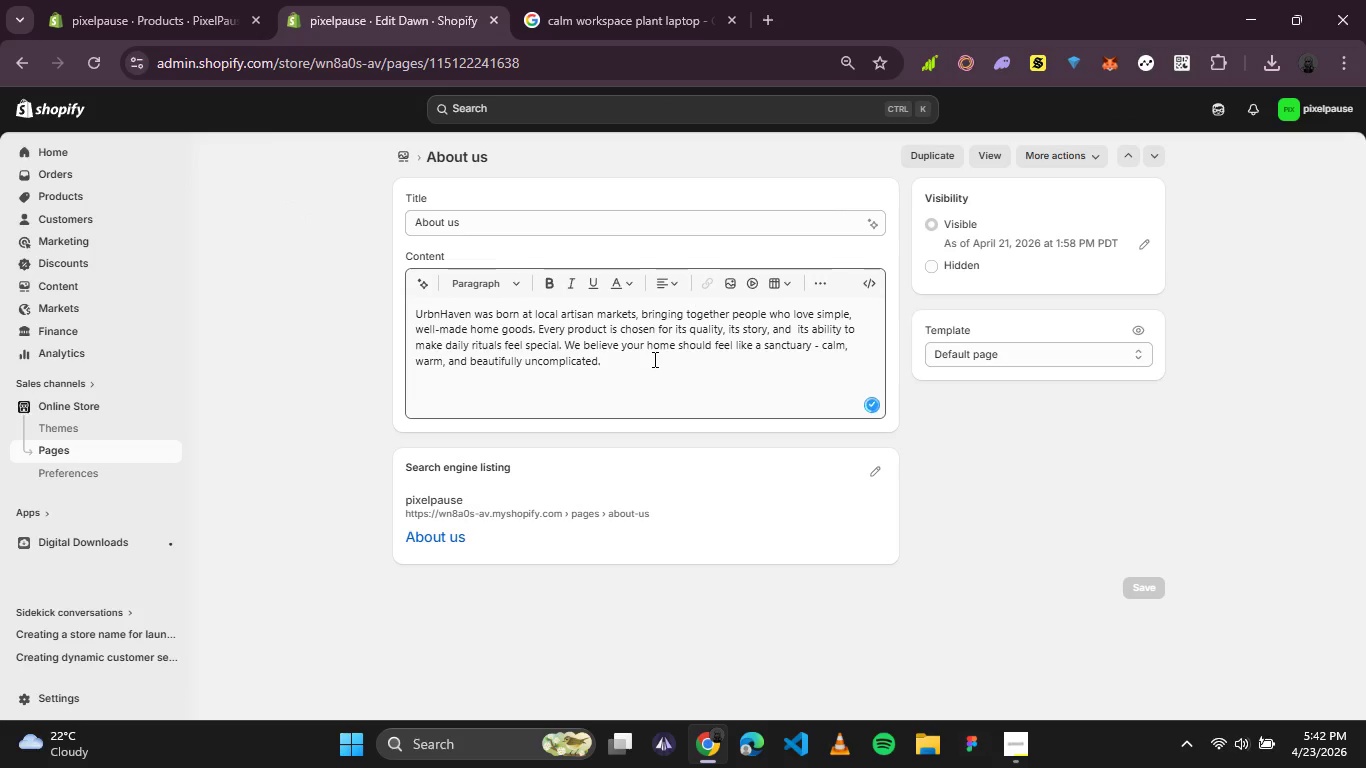 
left_click_drag(start_coordinate=[685, 355], to_coordinate=[350, 284])
 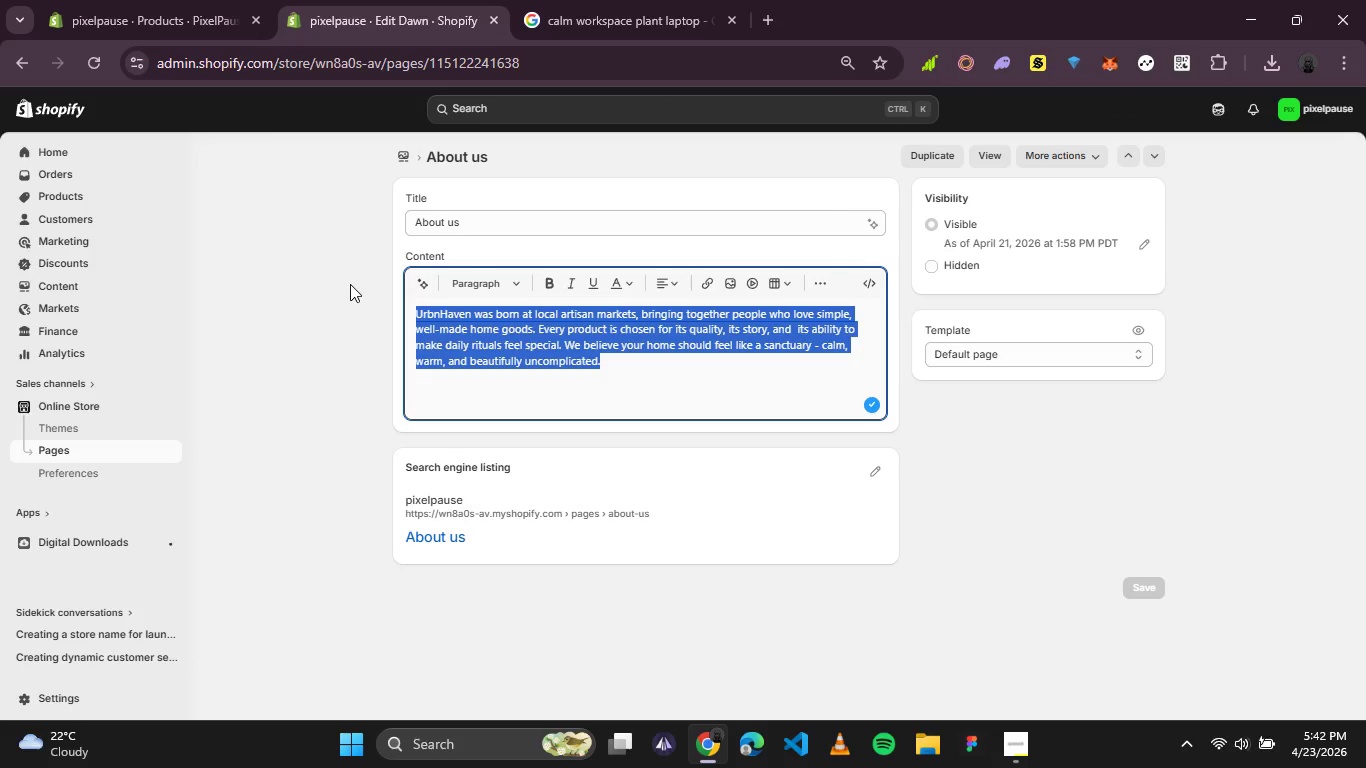 
type(PixelPause created digital tools for people who want to slow down and s)
 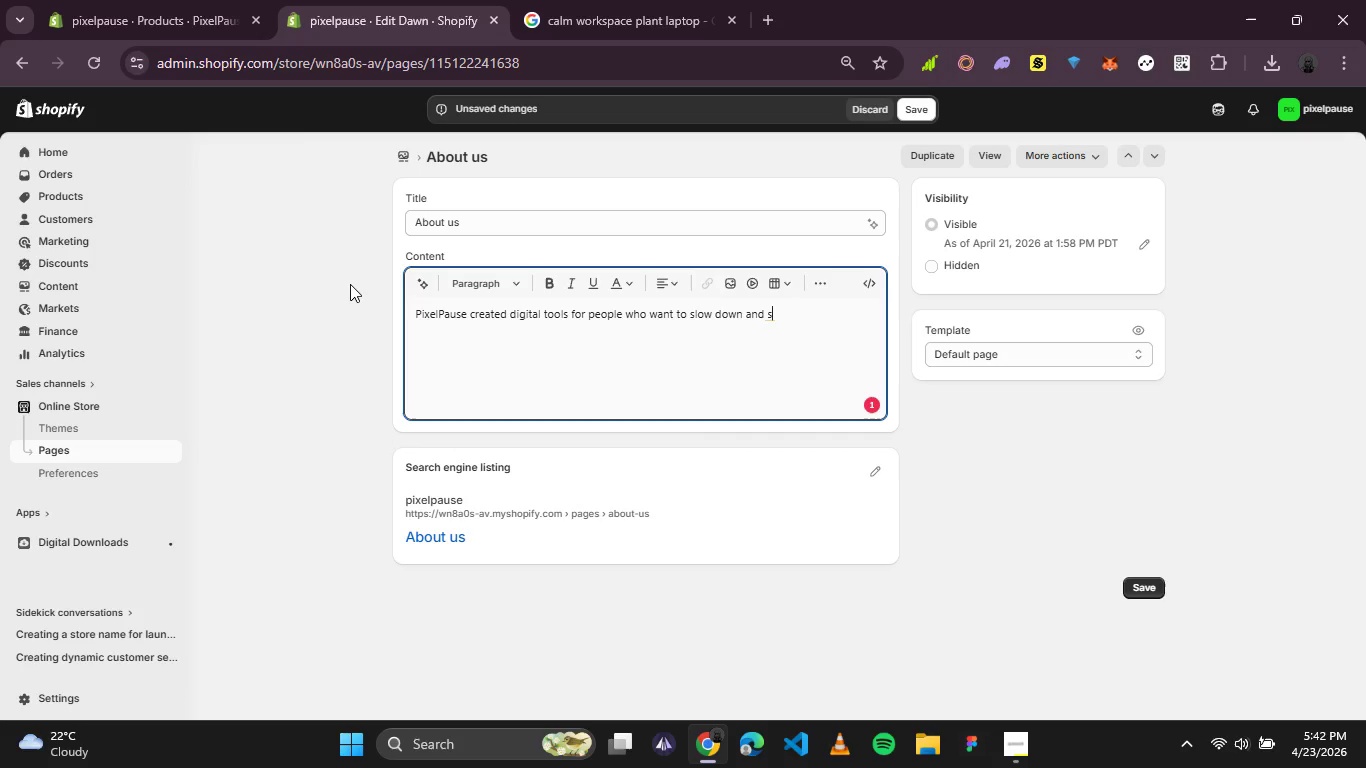 
type(how up. No clutter)
 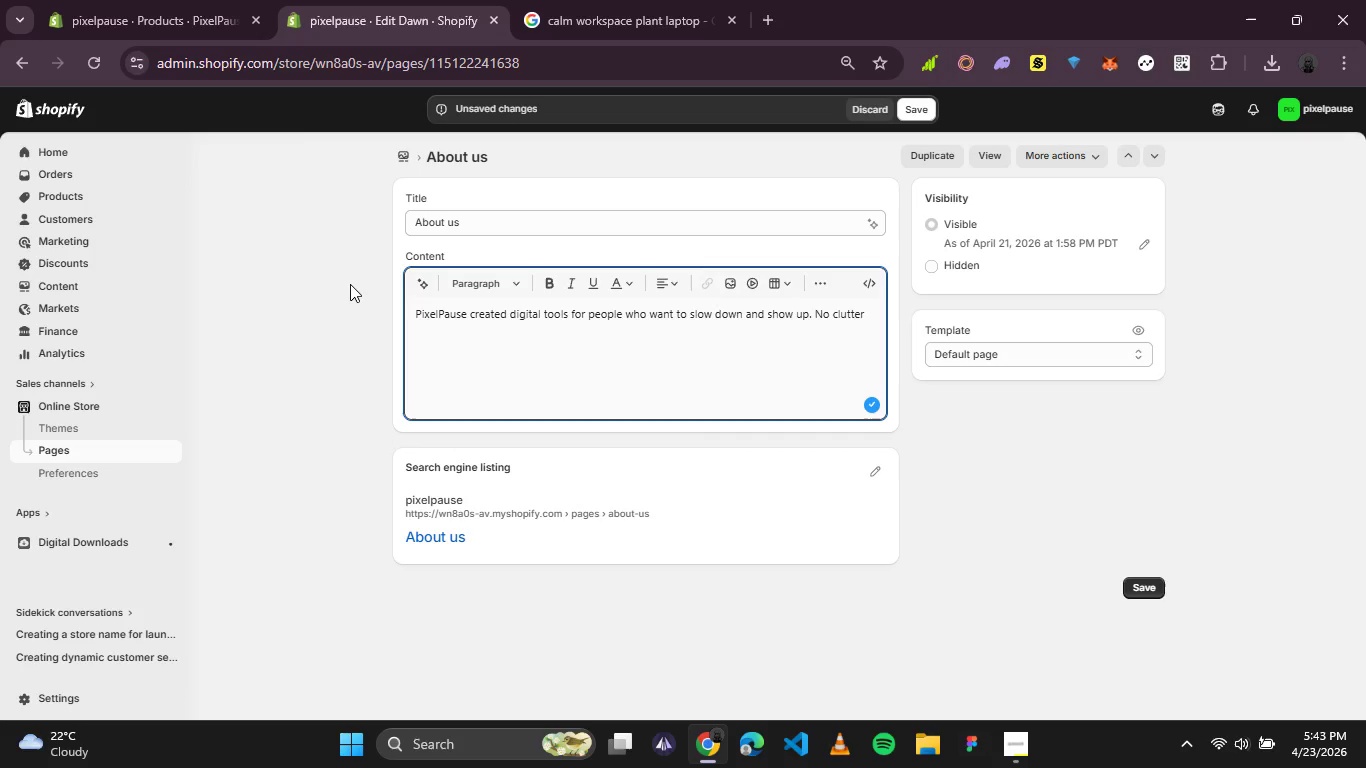 
wait(28.08)
 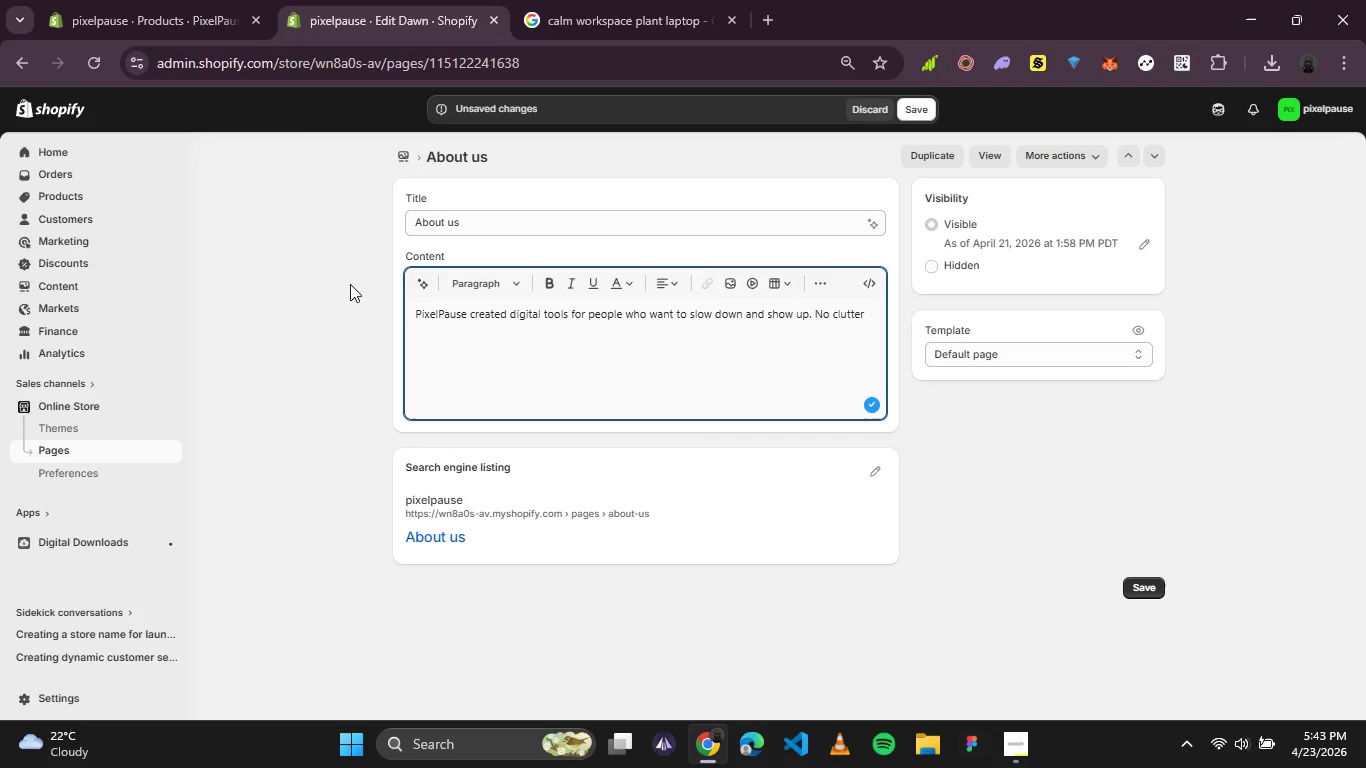 
type(. No complexity. just meditation)
 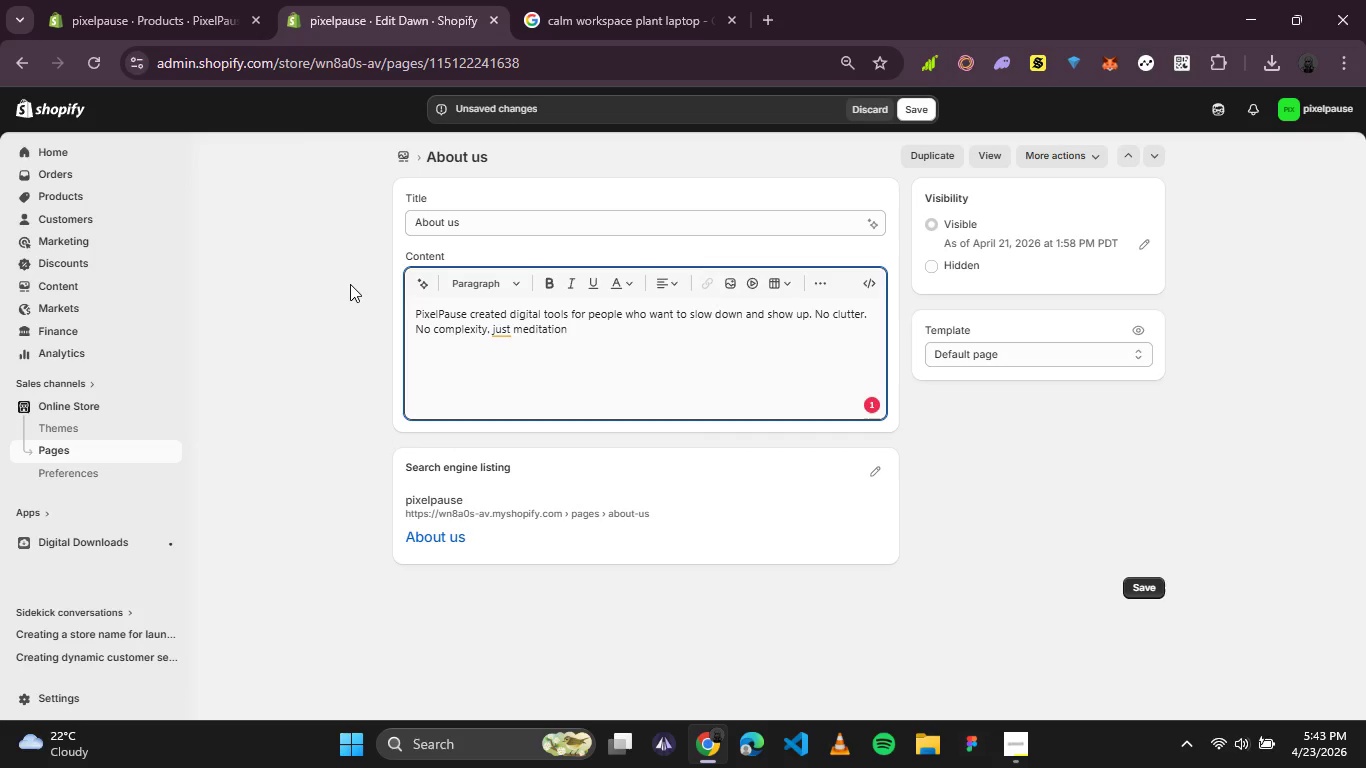 
wait(8.09)
 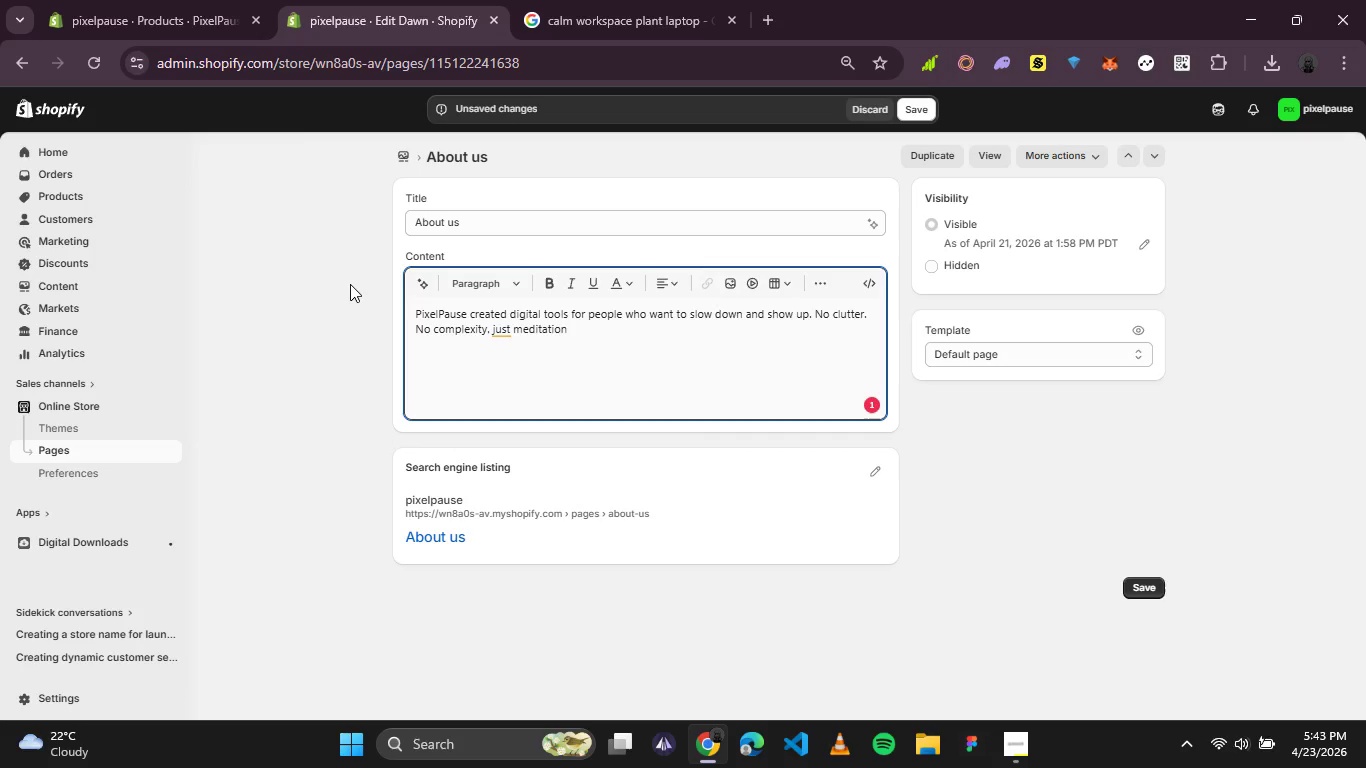 
left_click([490, 335])
 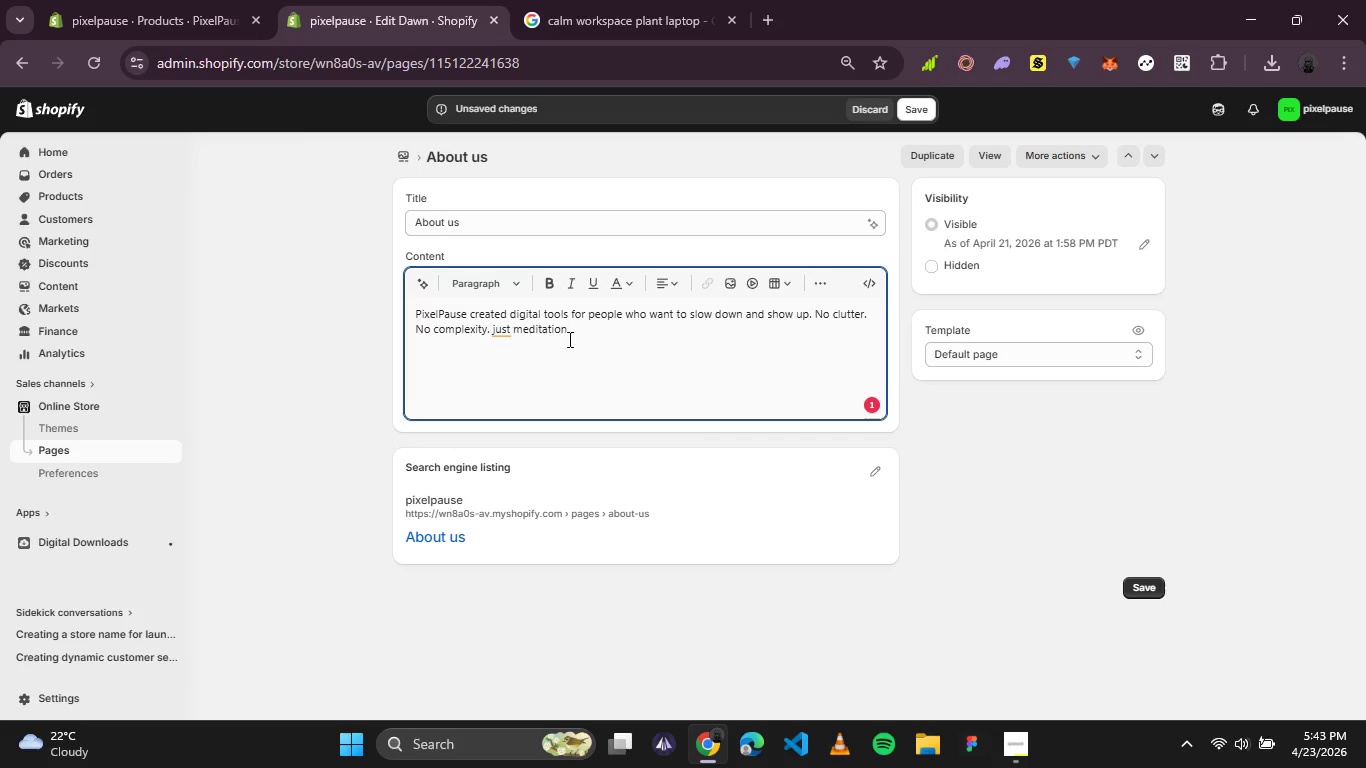 
left_click([575, 333])
 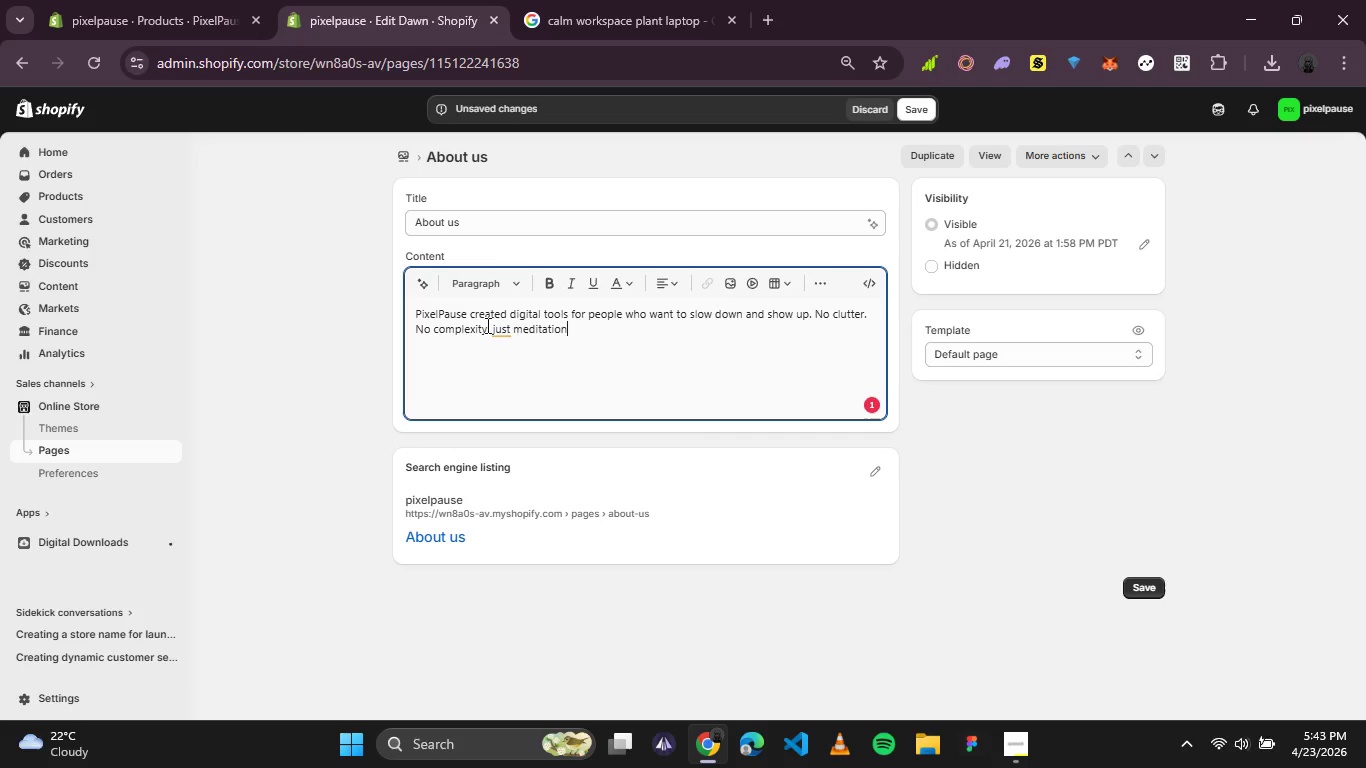 
left_click([486, 325])
 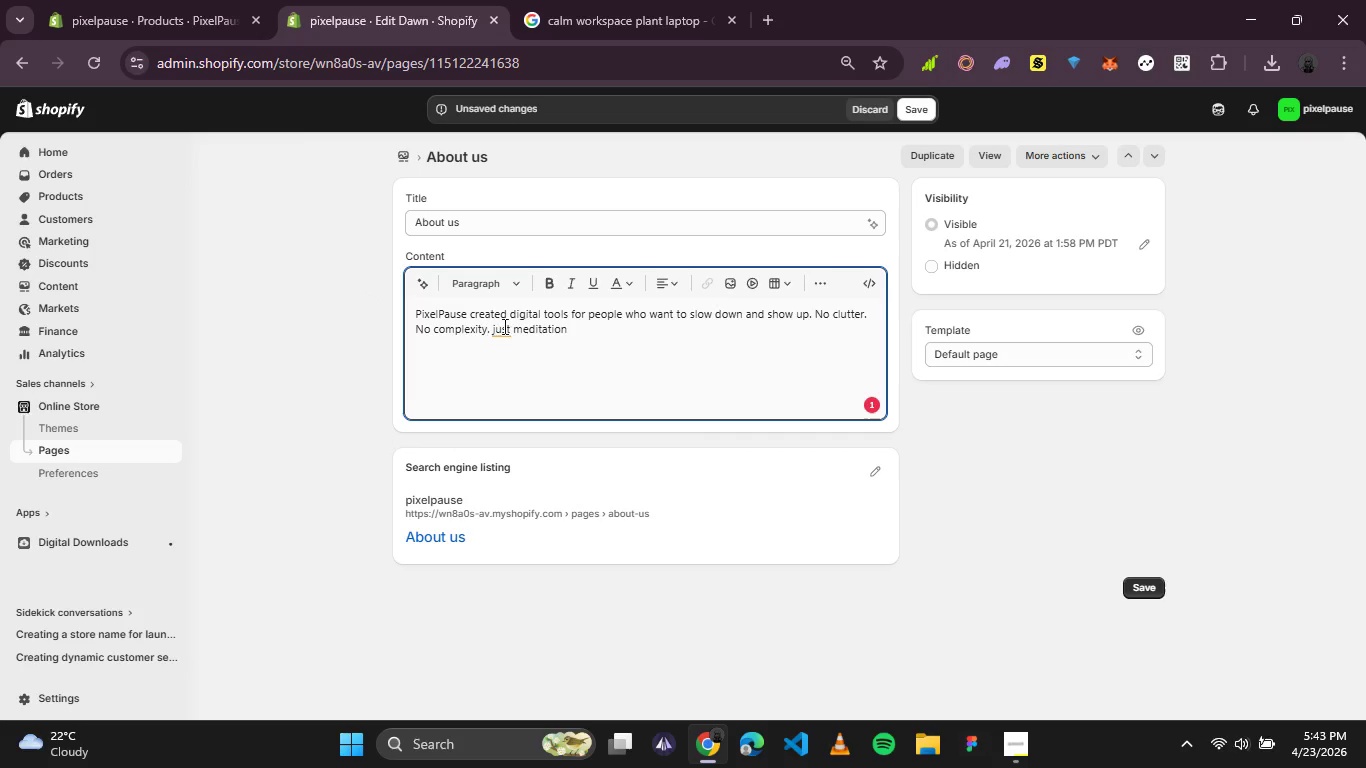 
left_click([503, 326])
 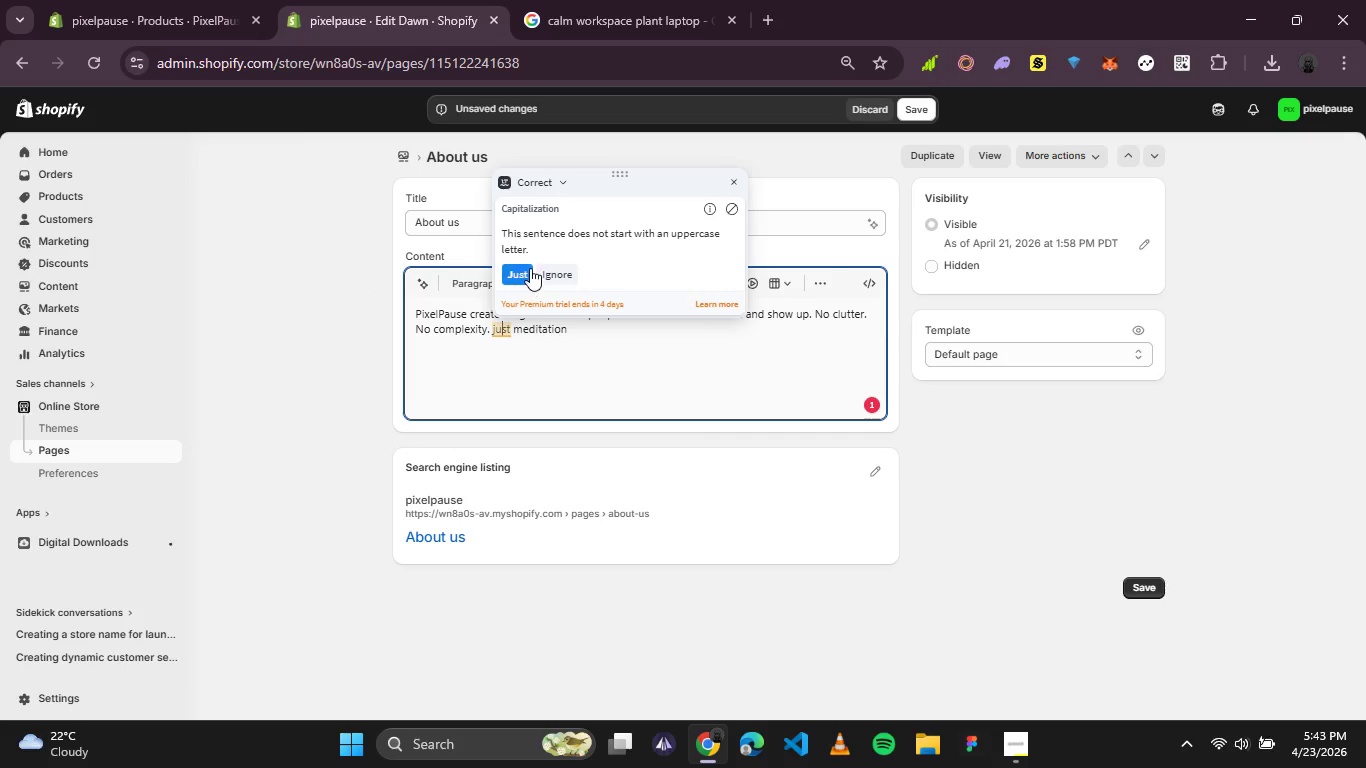 
left_click([530, 268])
 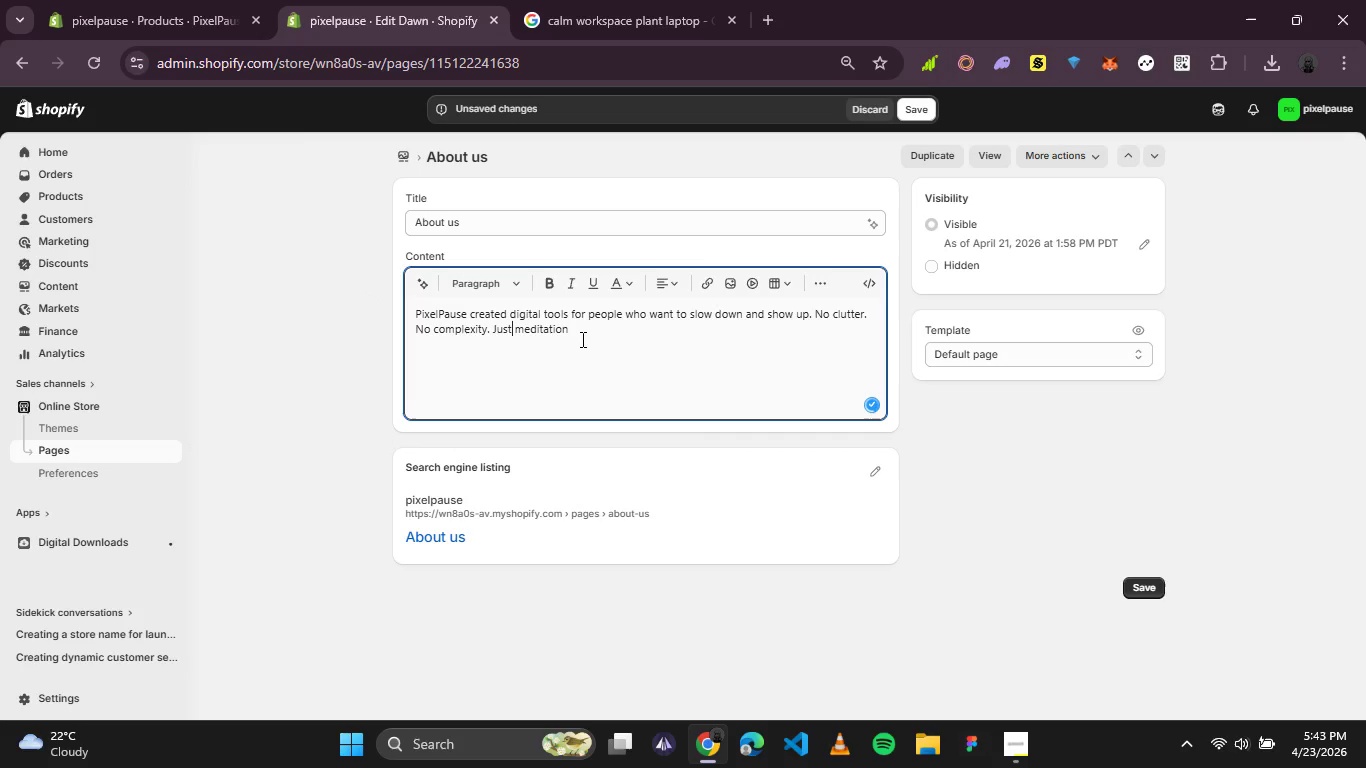 
left_click([581, 337])
 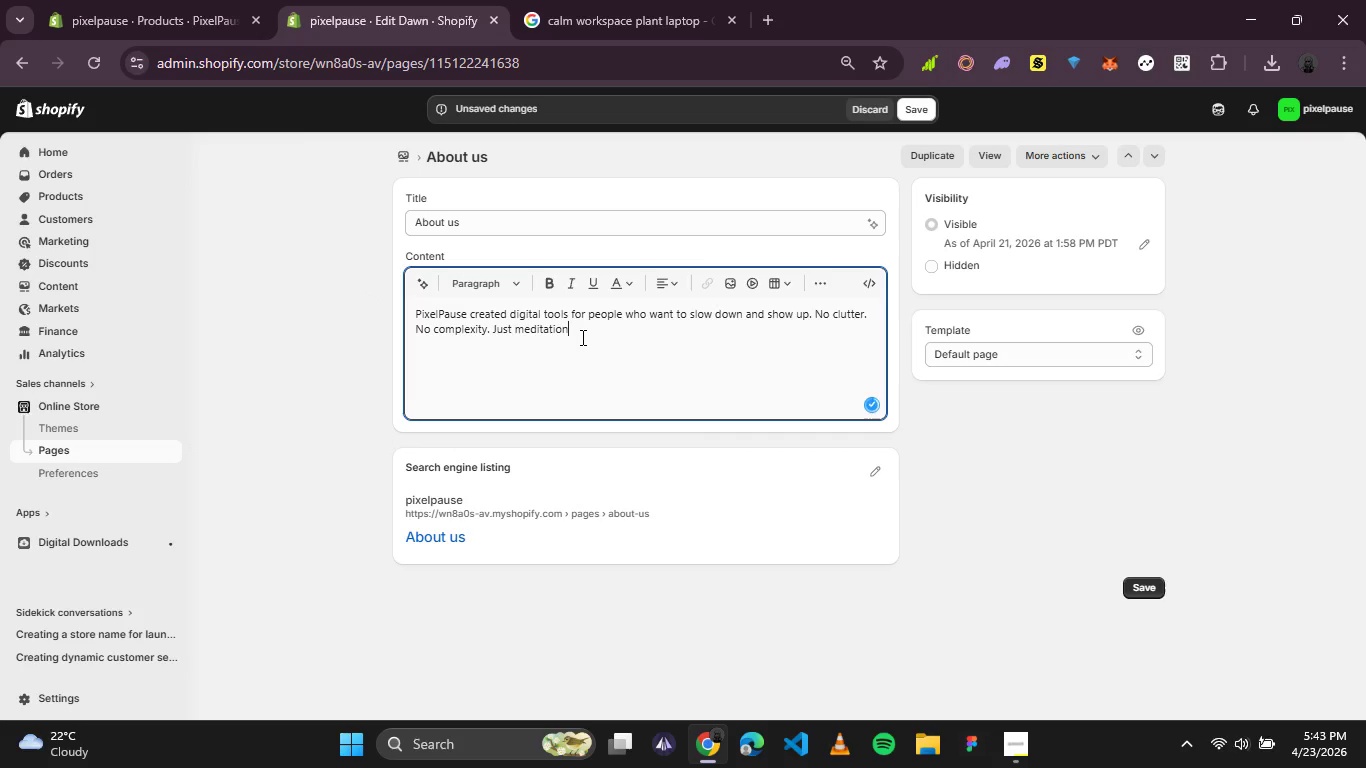 
key(Space)
 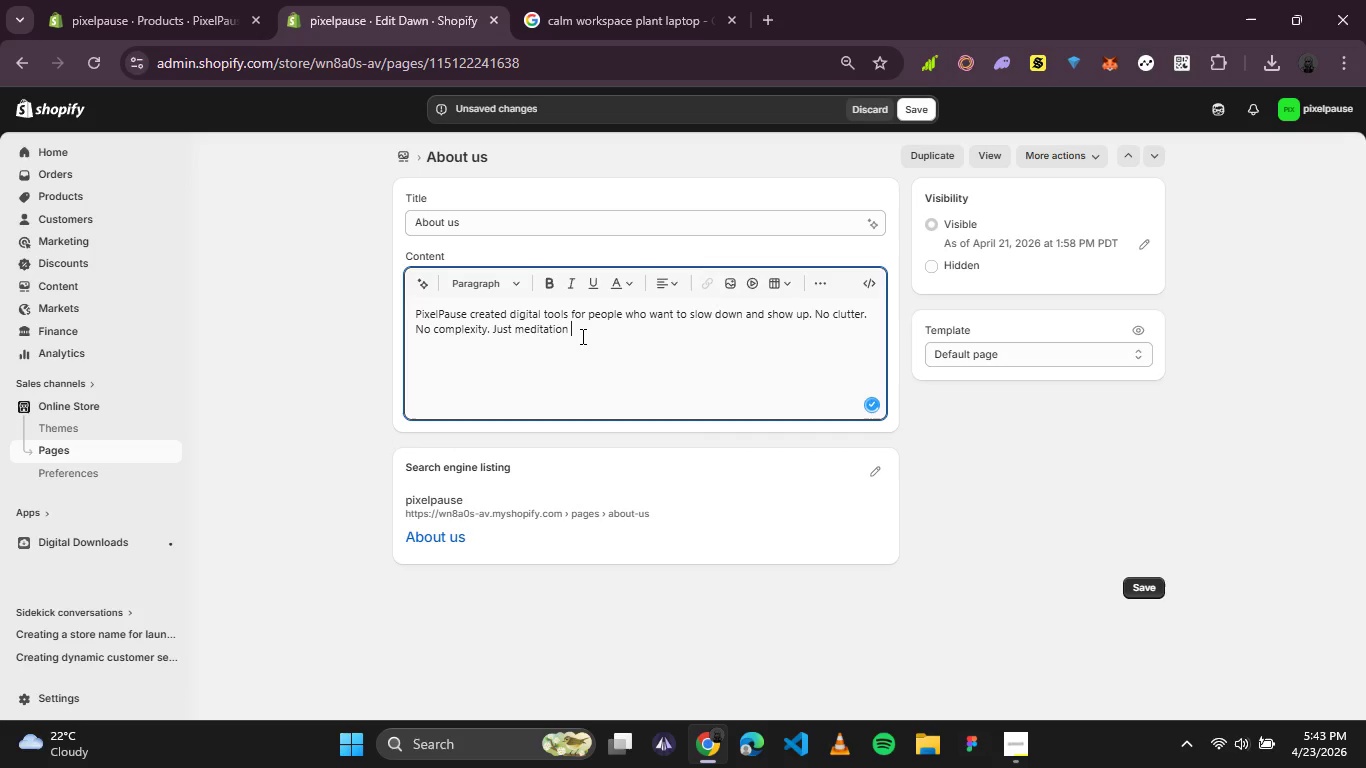 
type(audi)
 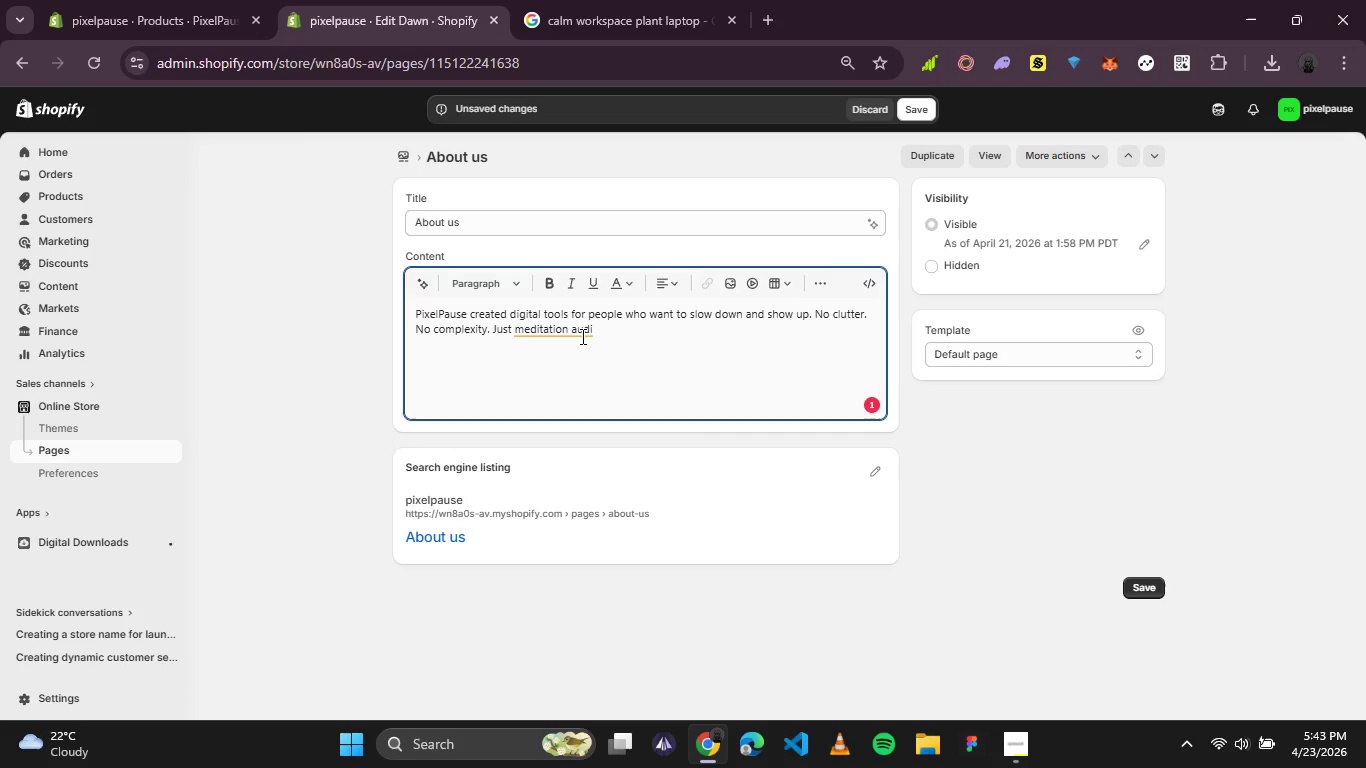 
wait(7.94)
 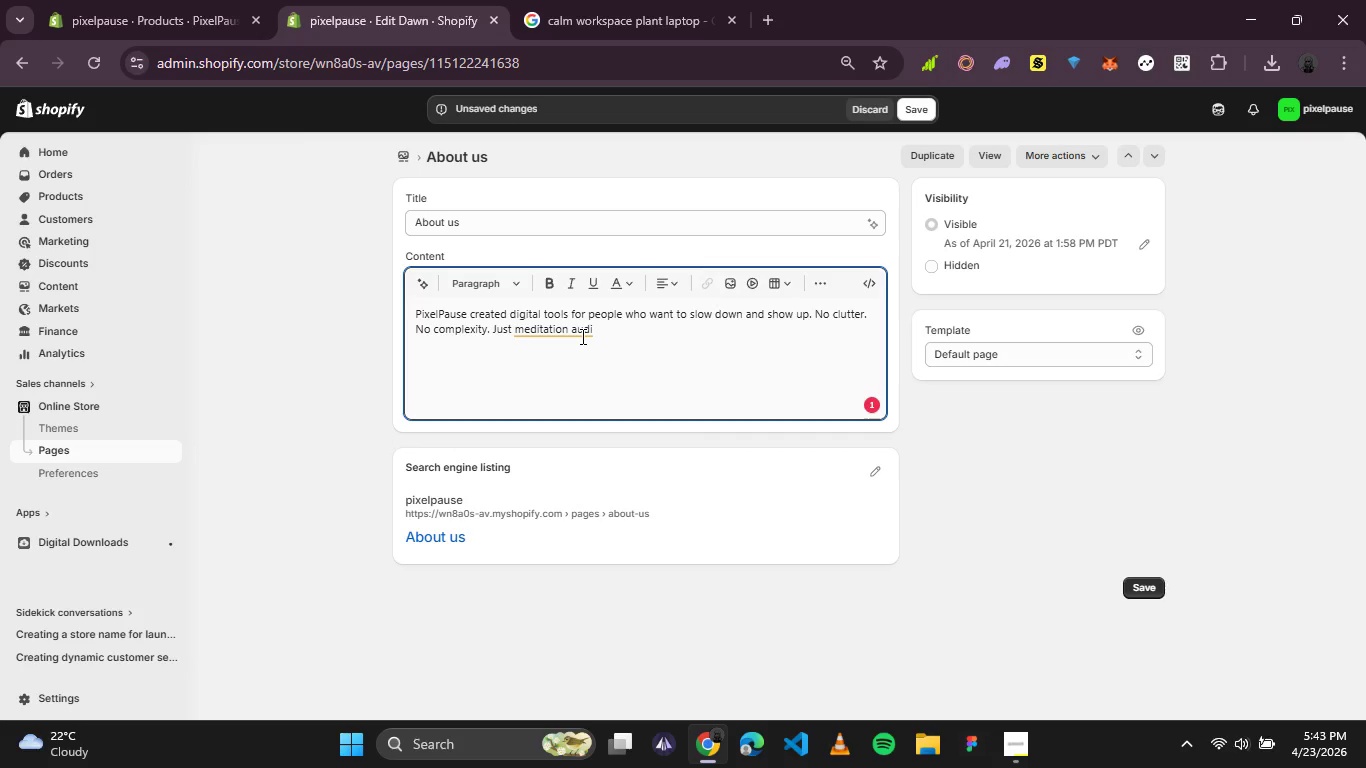 
key(O)
 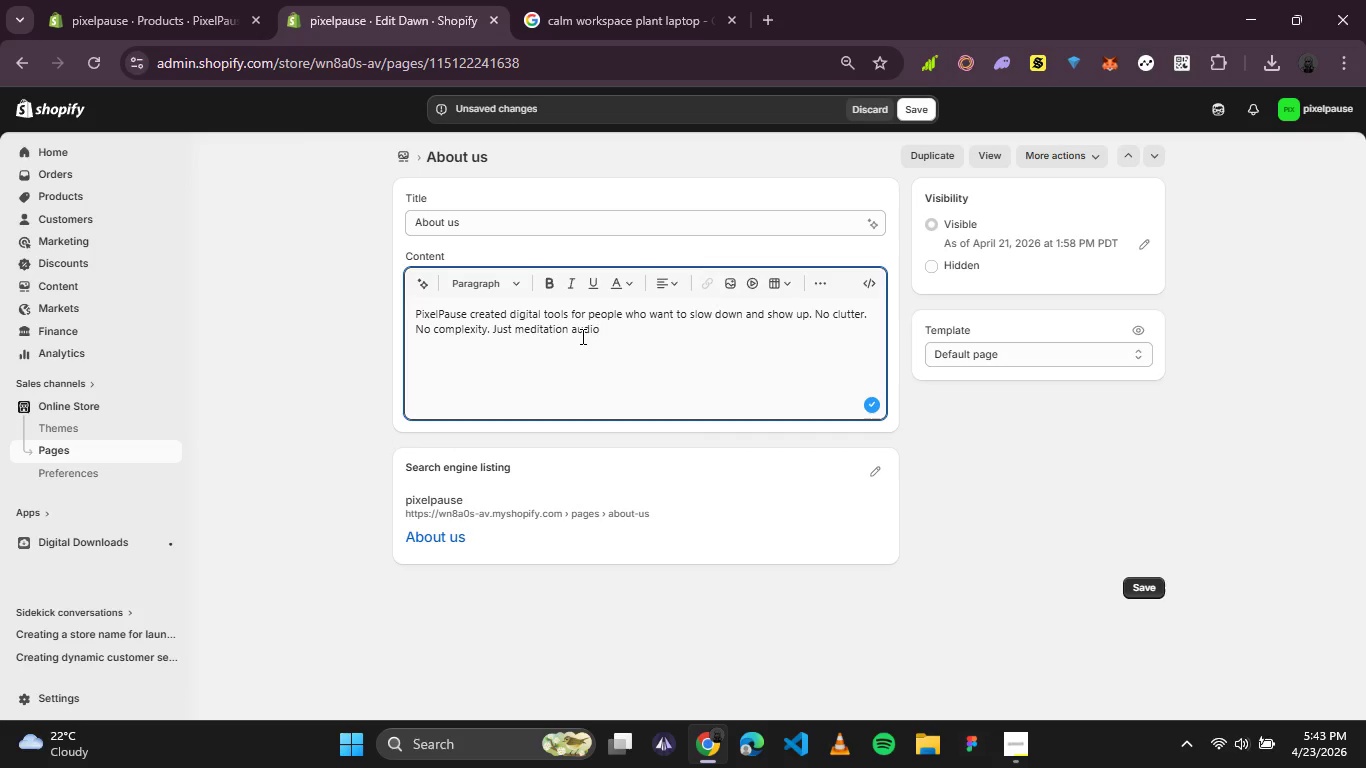 
wait(6.25)
 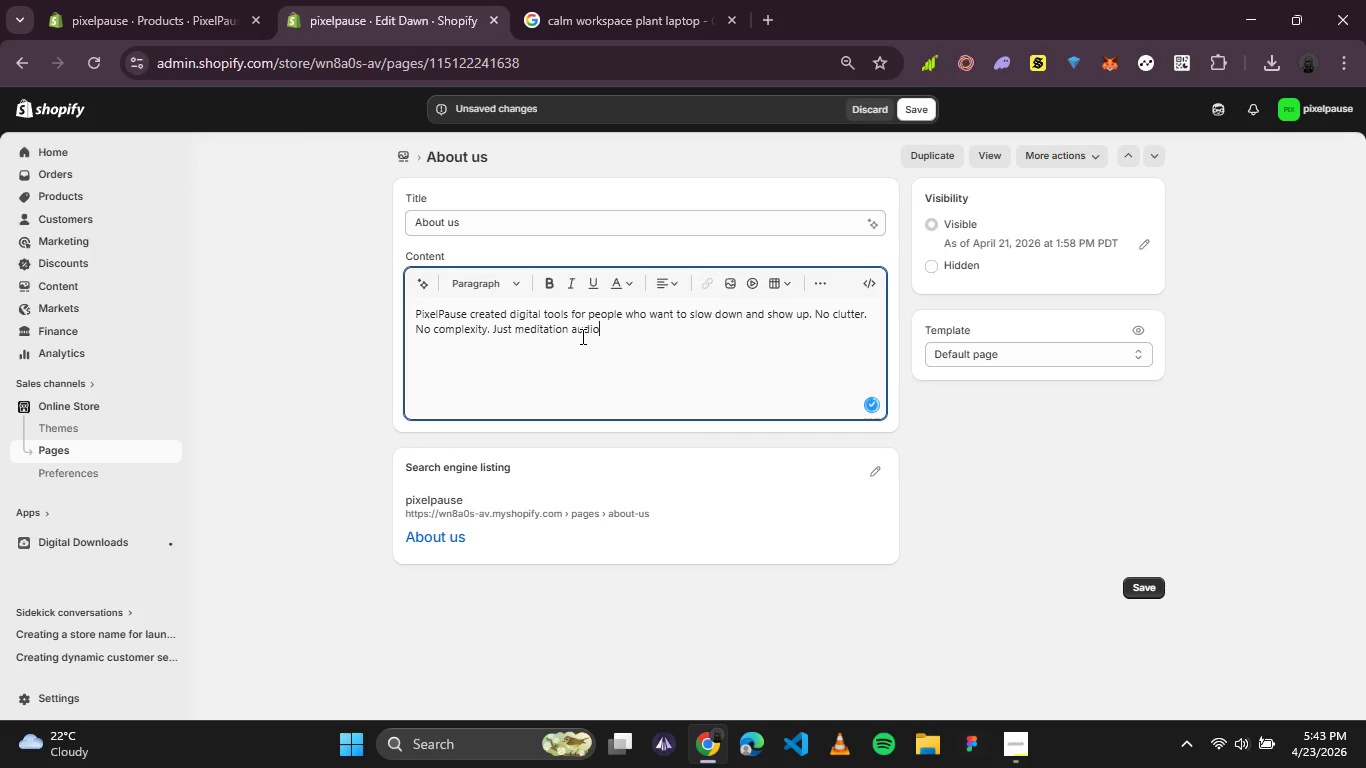 
type( and pro)
key(Backspace)
type(intable)
 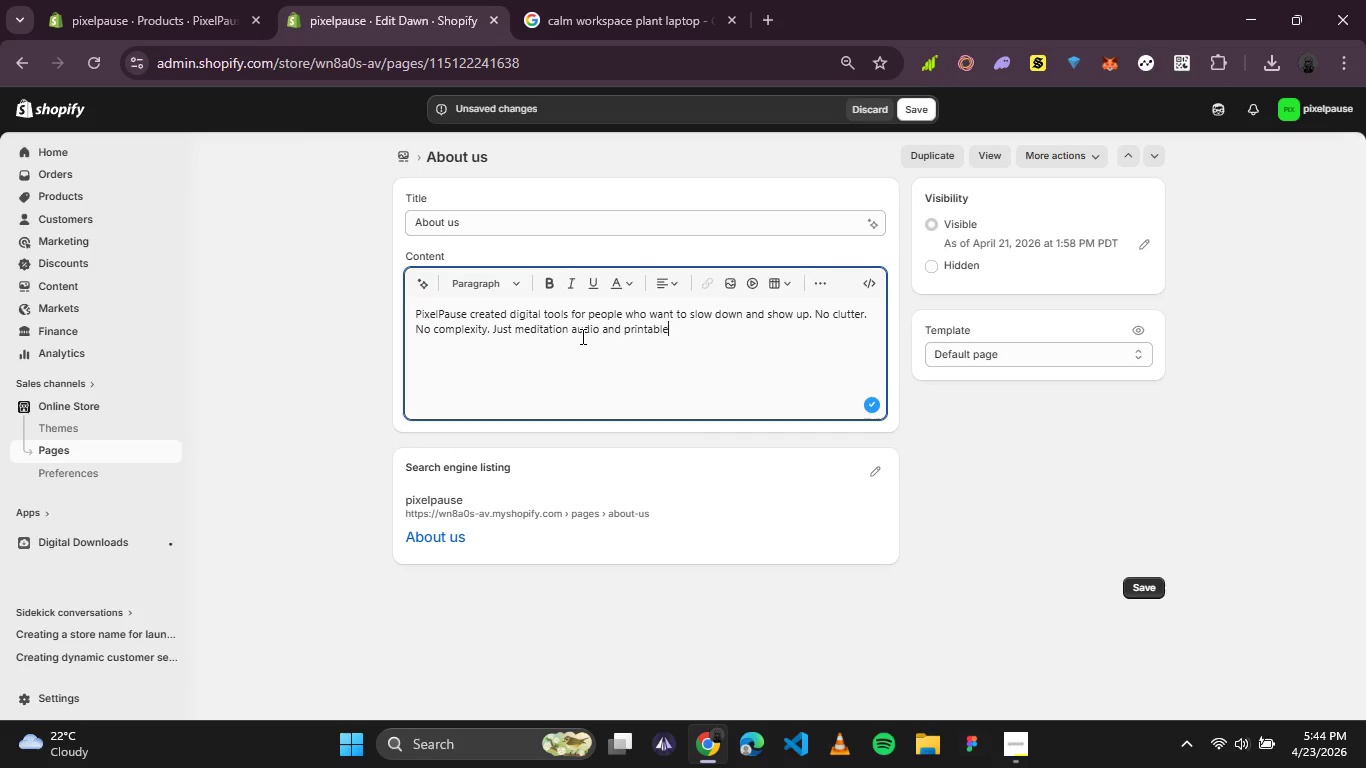 
wait(8.38)
 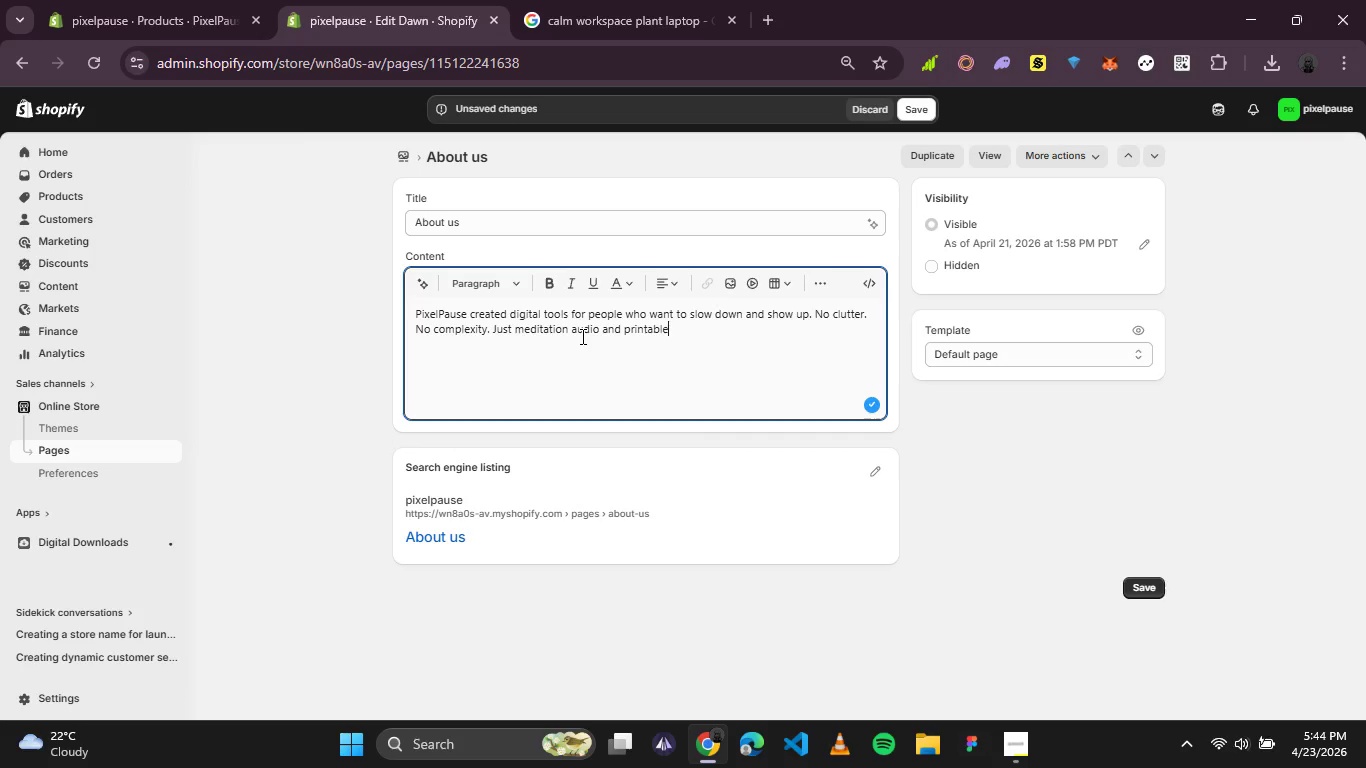 
type( planners designed for real life. Based o)
key(Backspace)
type(in Brooklyn, shipping everywhere - instantly.)
 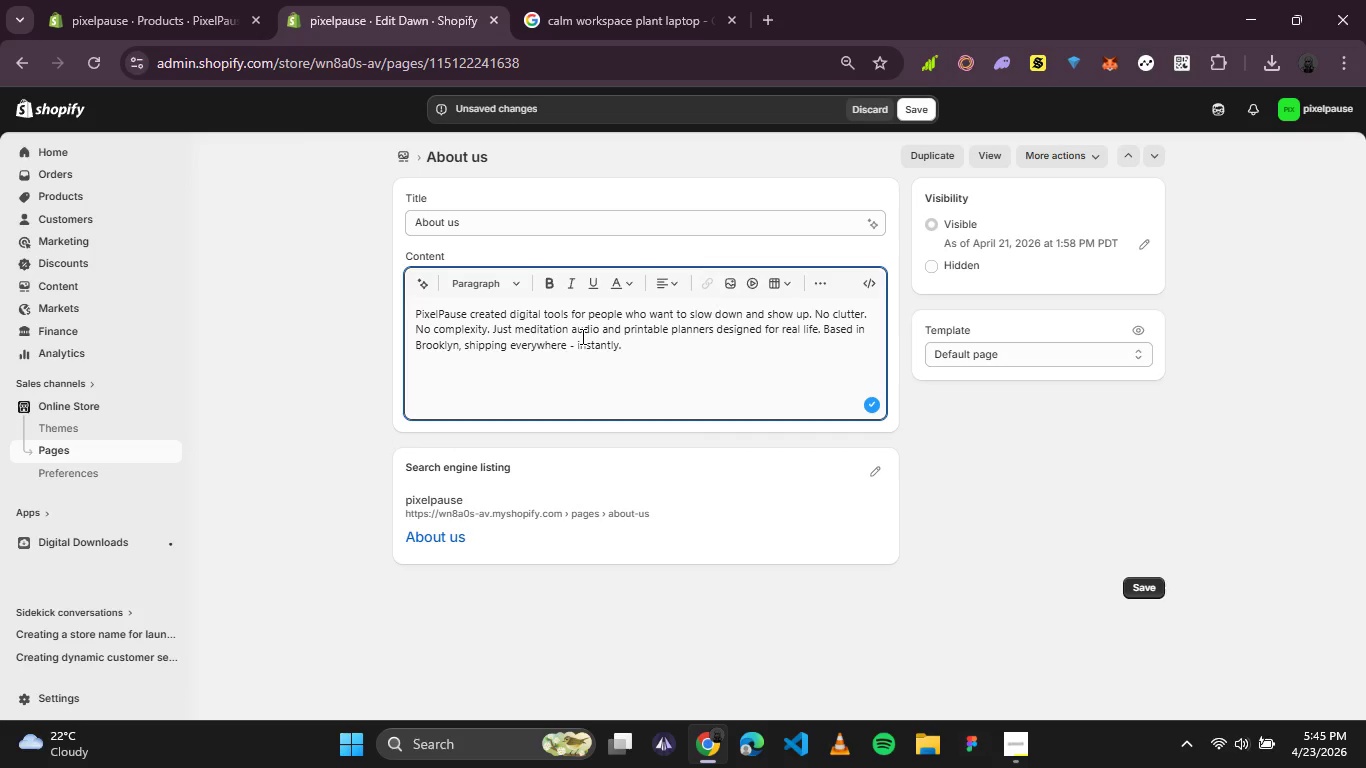 
wait(8.91)
 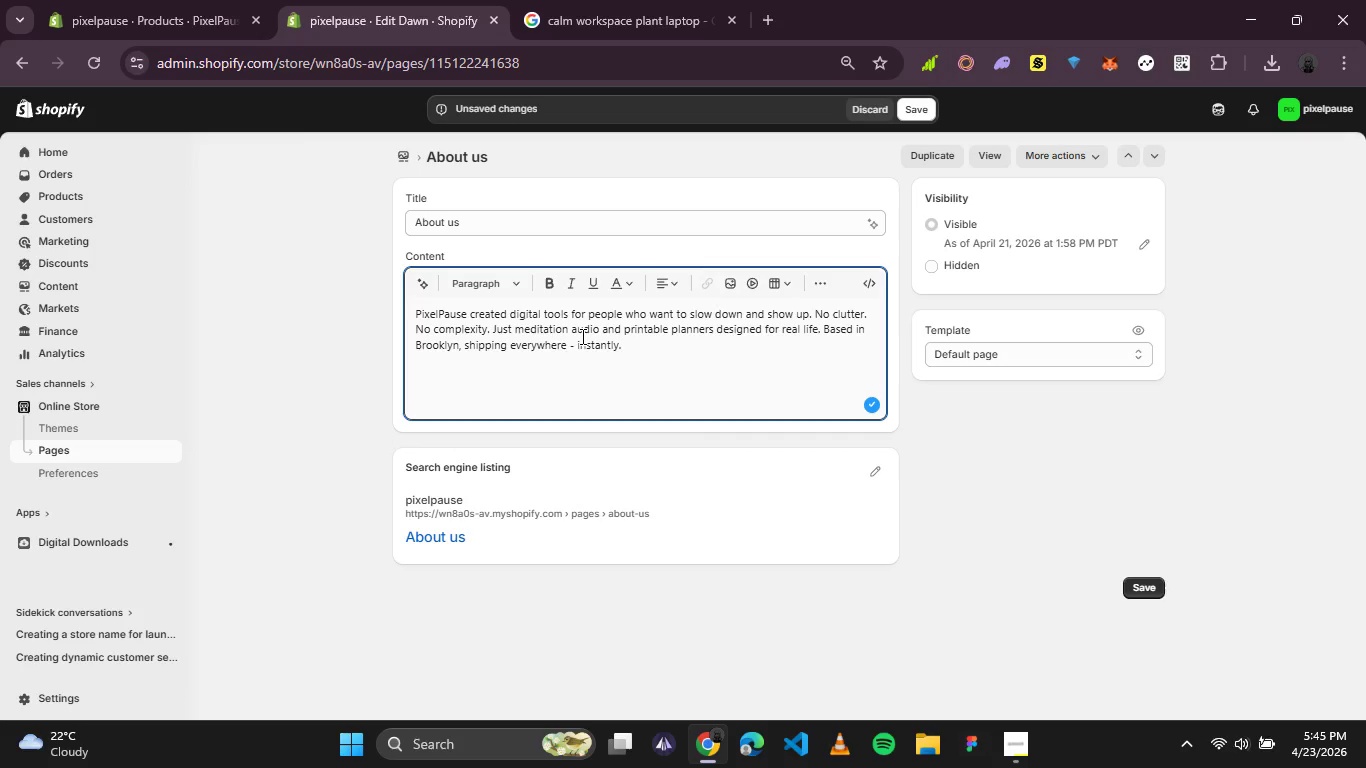 
left_click([587, 399])
 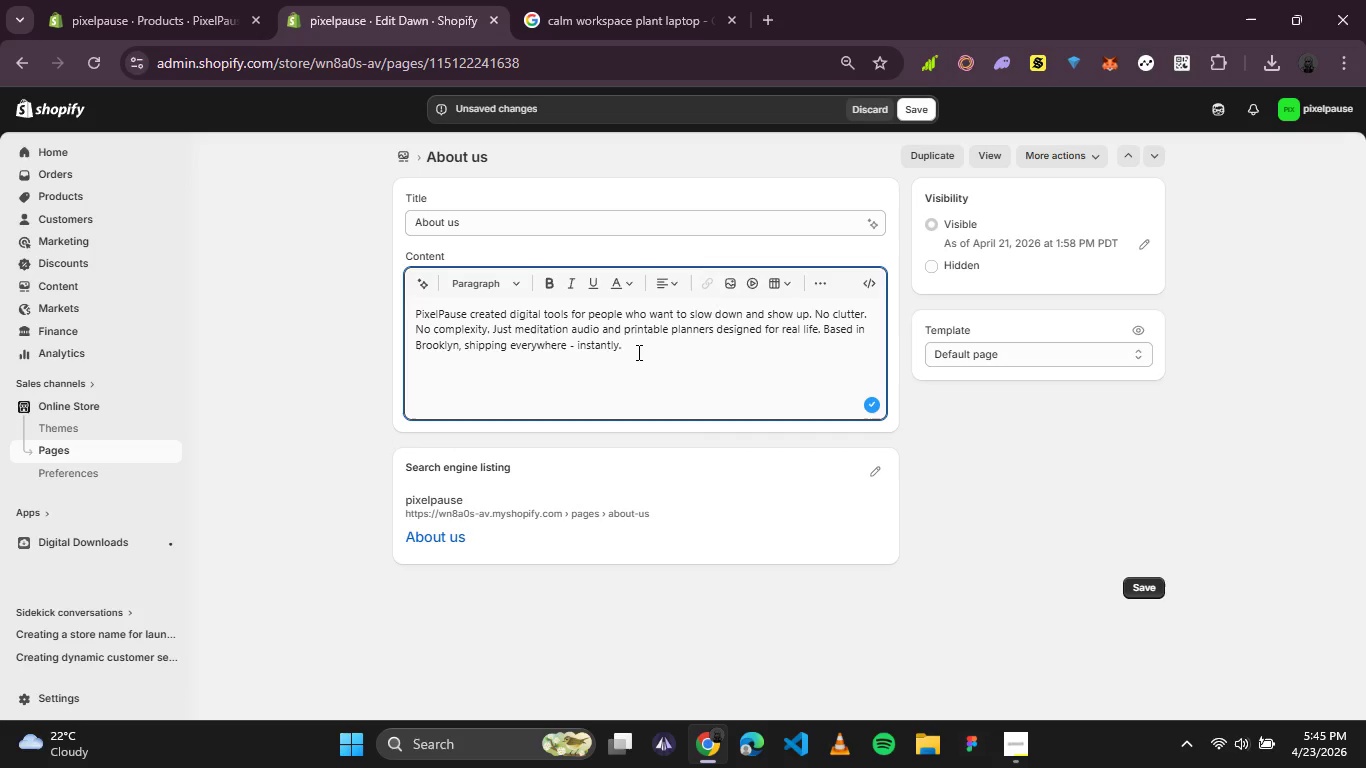 
left_click([640, 343])
 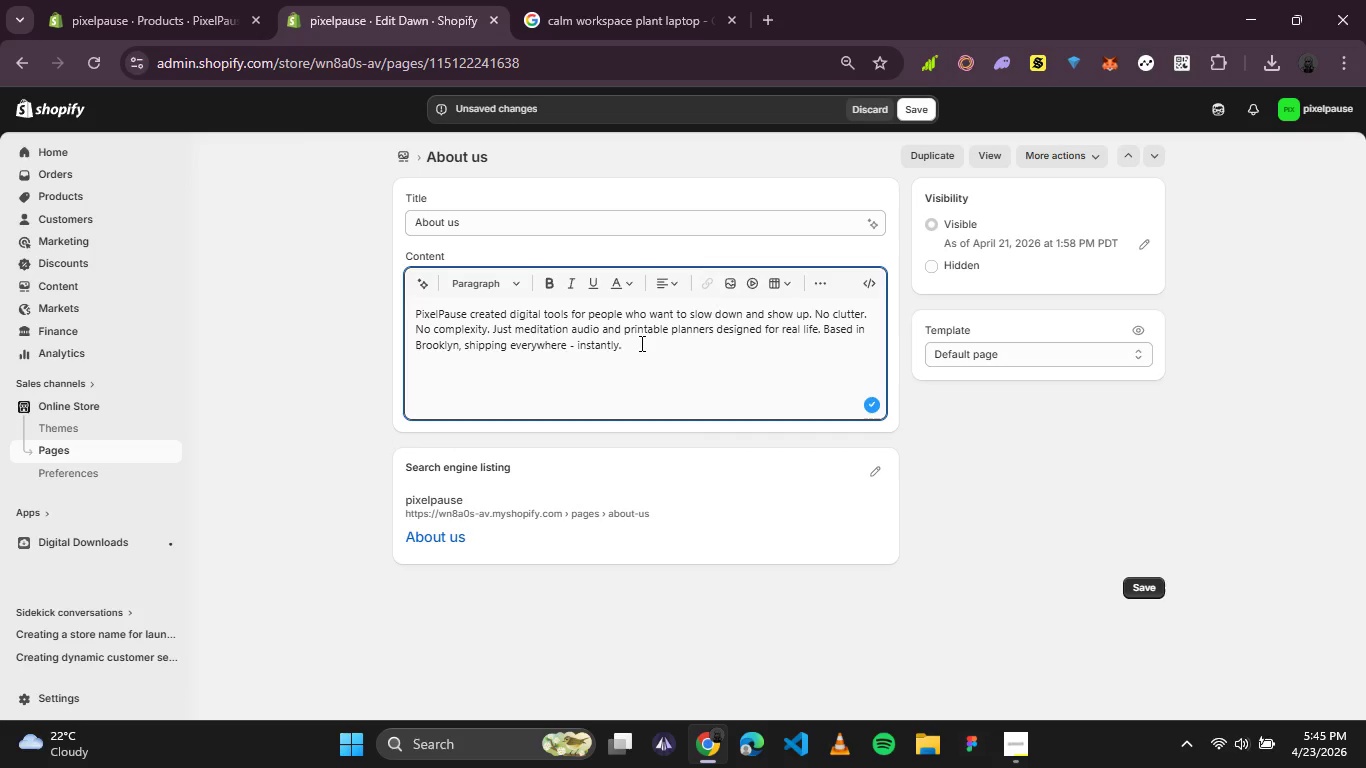 
key(Enter)
 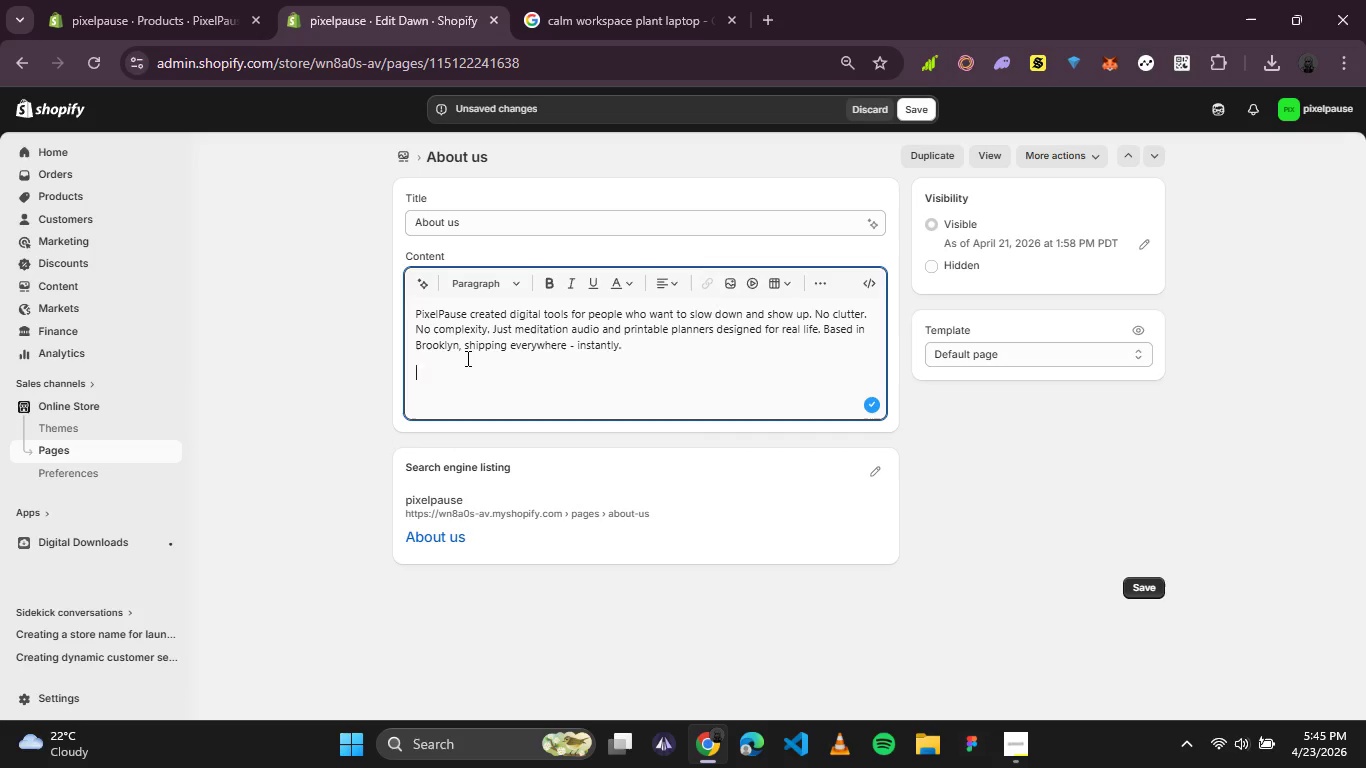 
wait(10.72)
 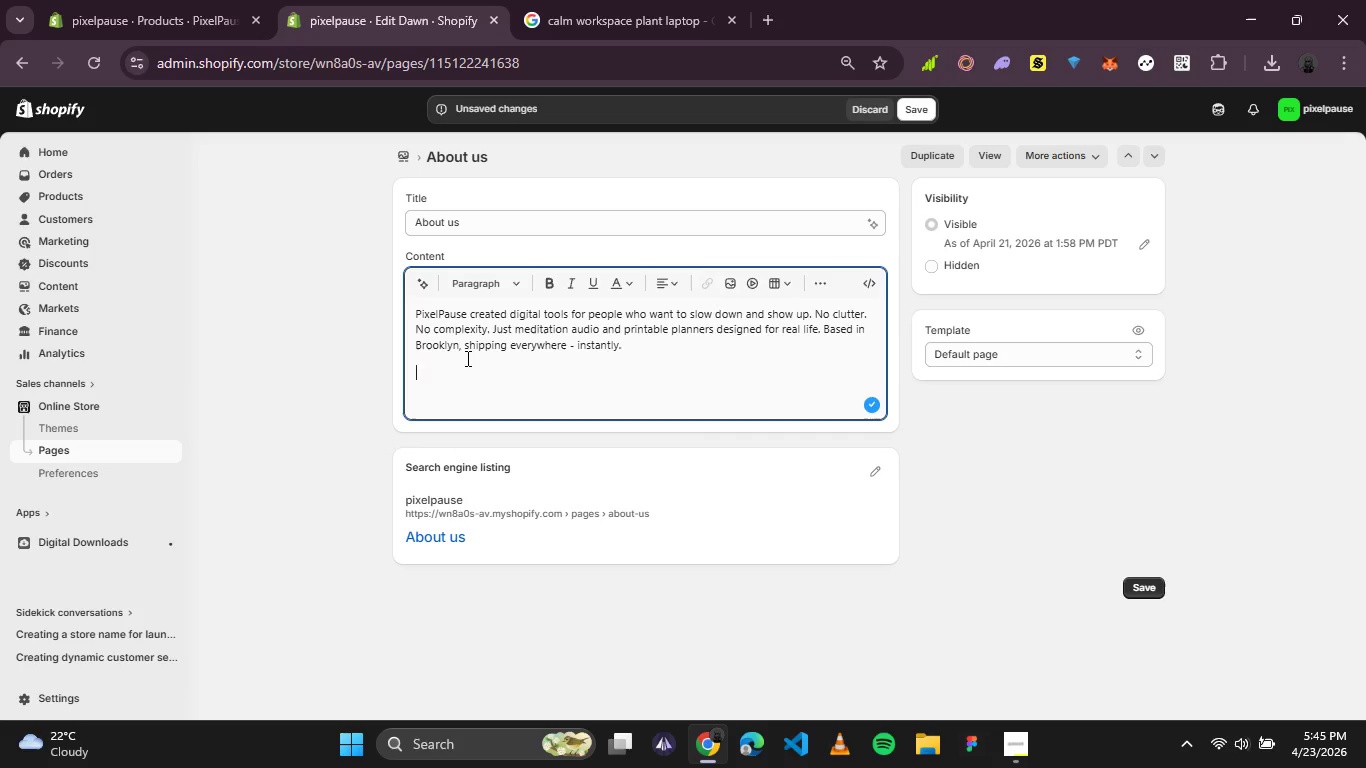 
left_click([909, 124])
 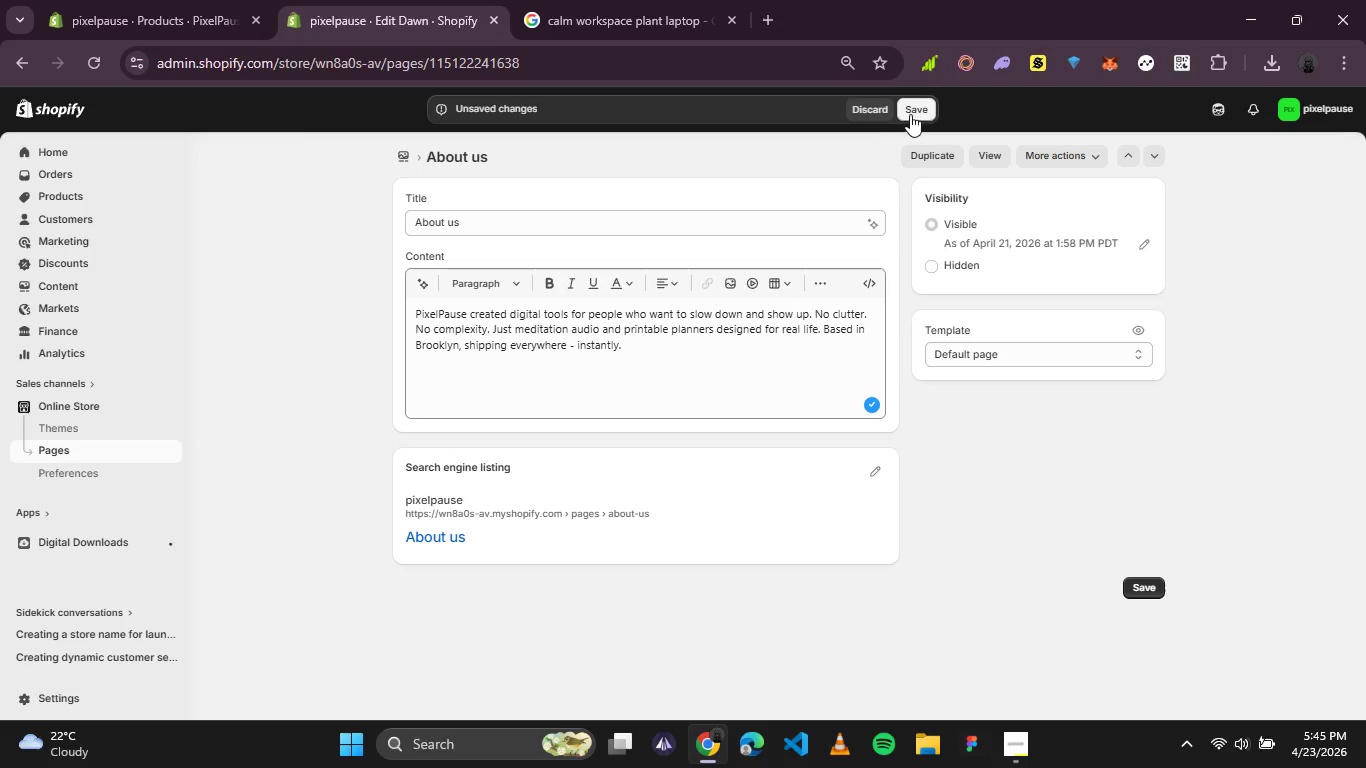 
left_click([910, 114])
 